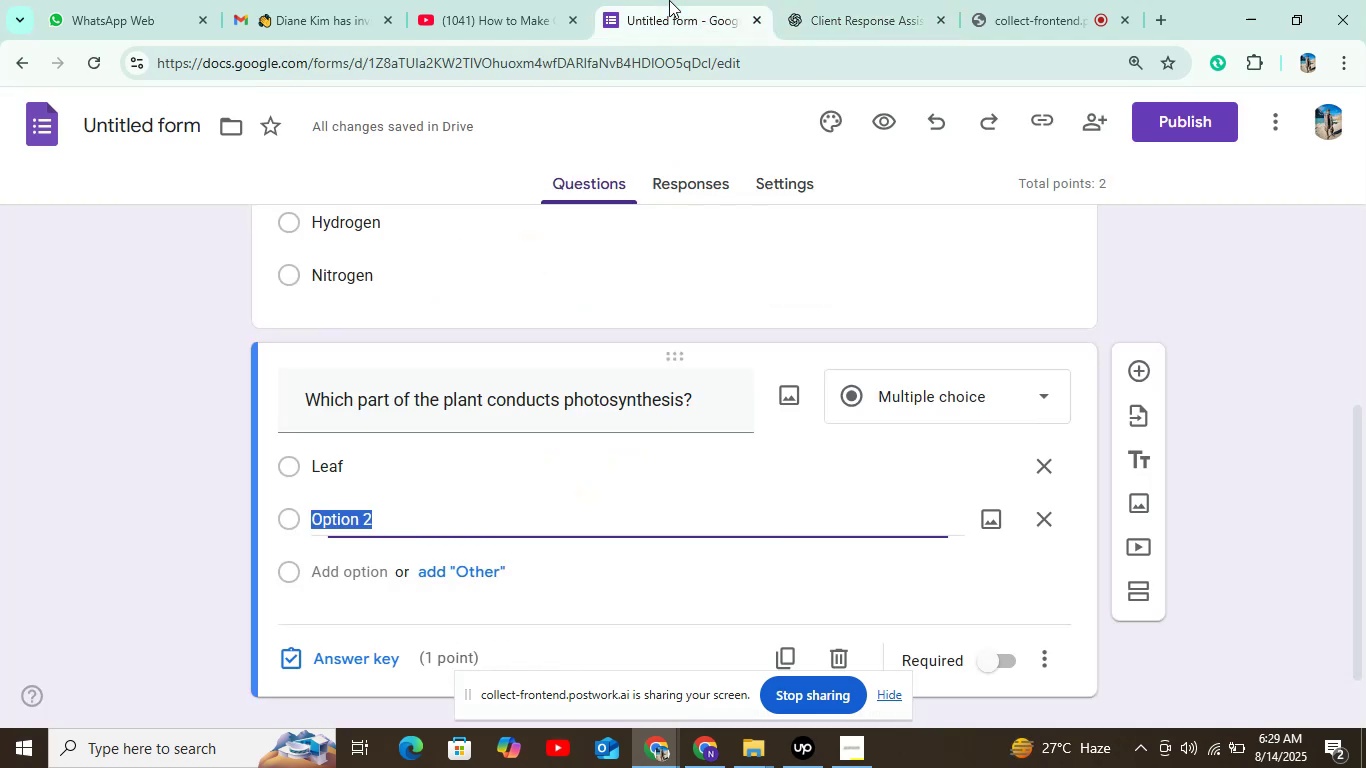 
key(Control+V)
 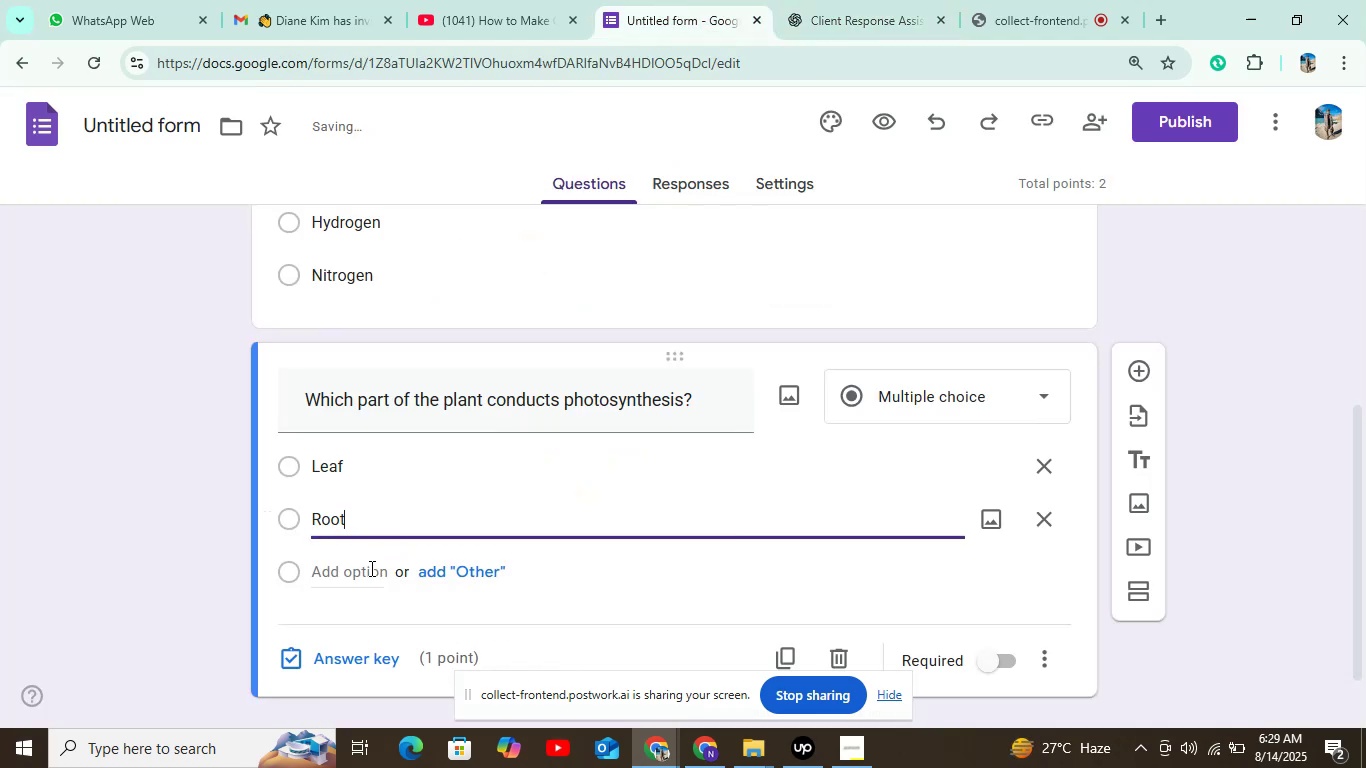 
double_click([370, 568])
 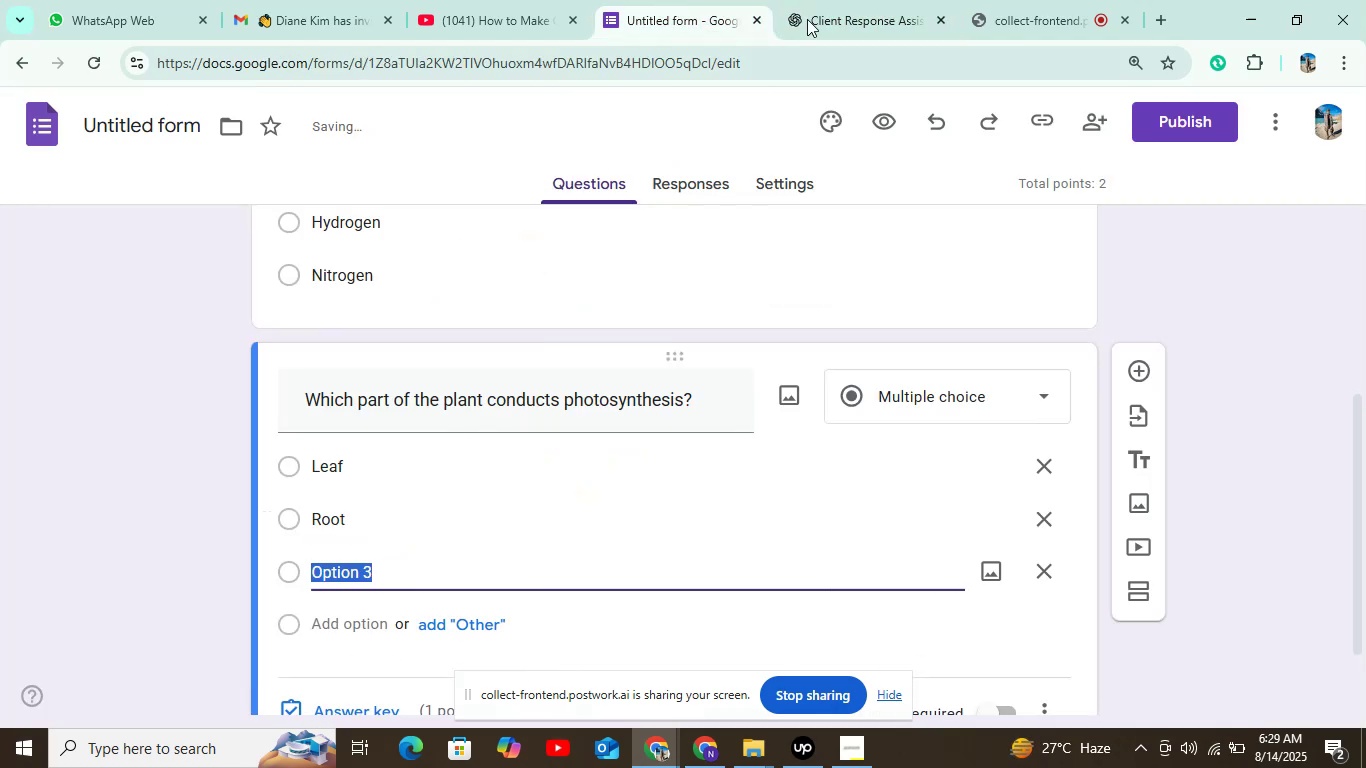 
left_click([831, 3])
 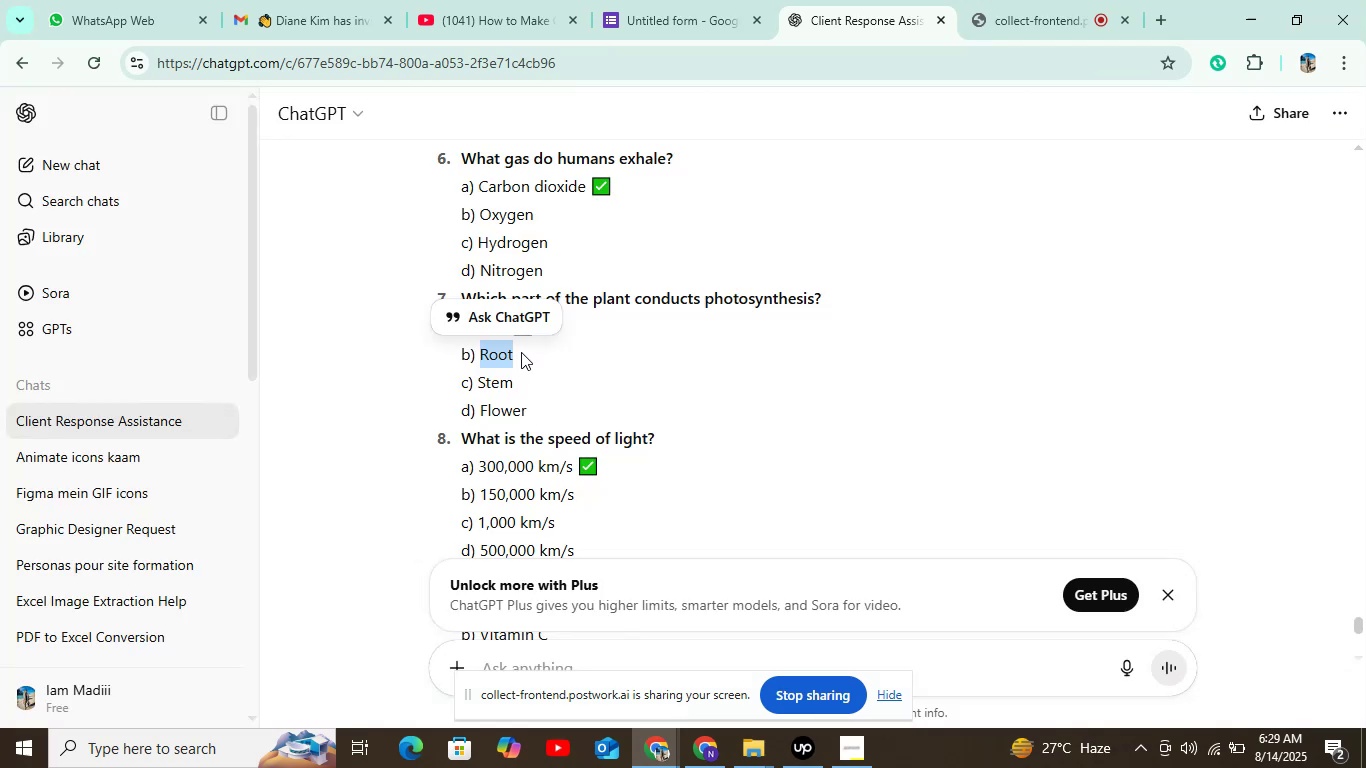 
double_click([499, 394])
 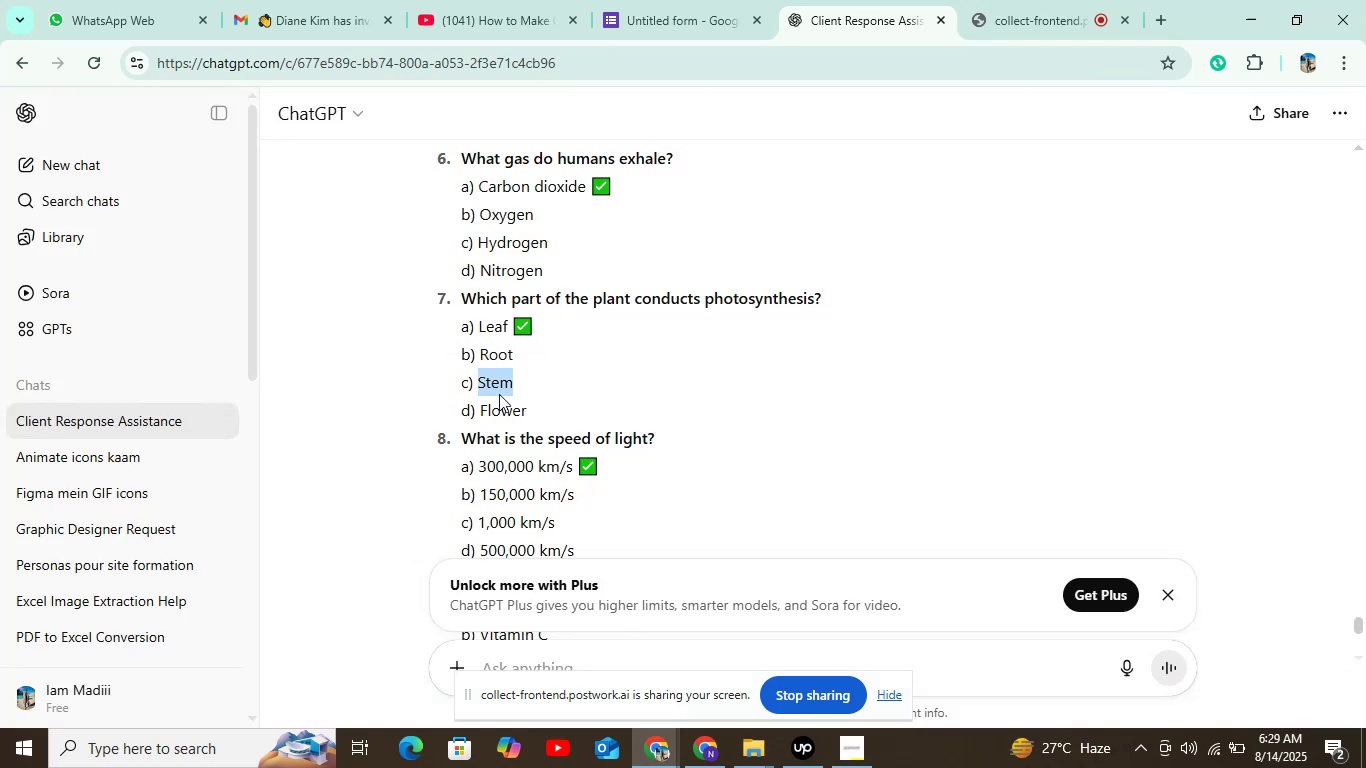 
triple_click([499, 394])
 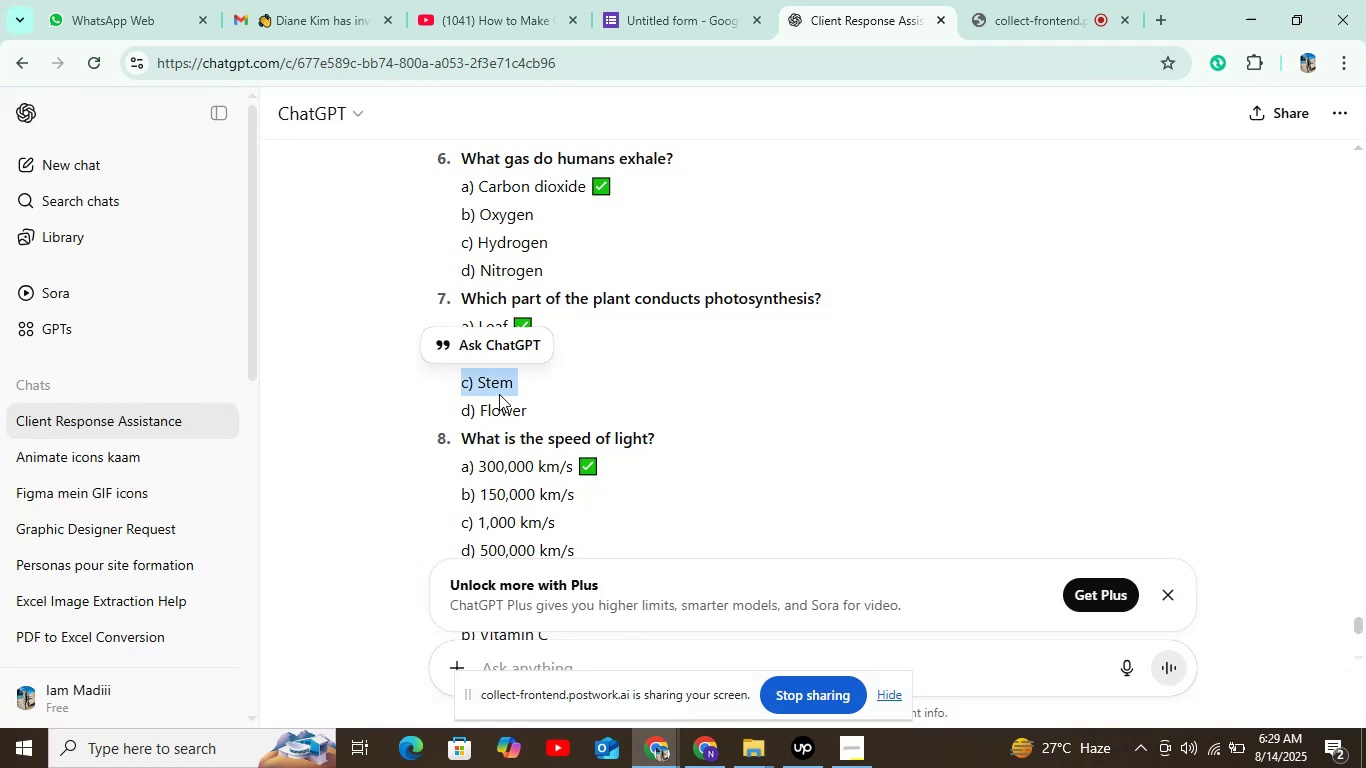 
key(Control+ControlLeft)
 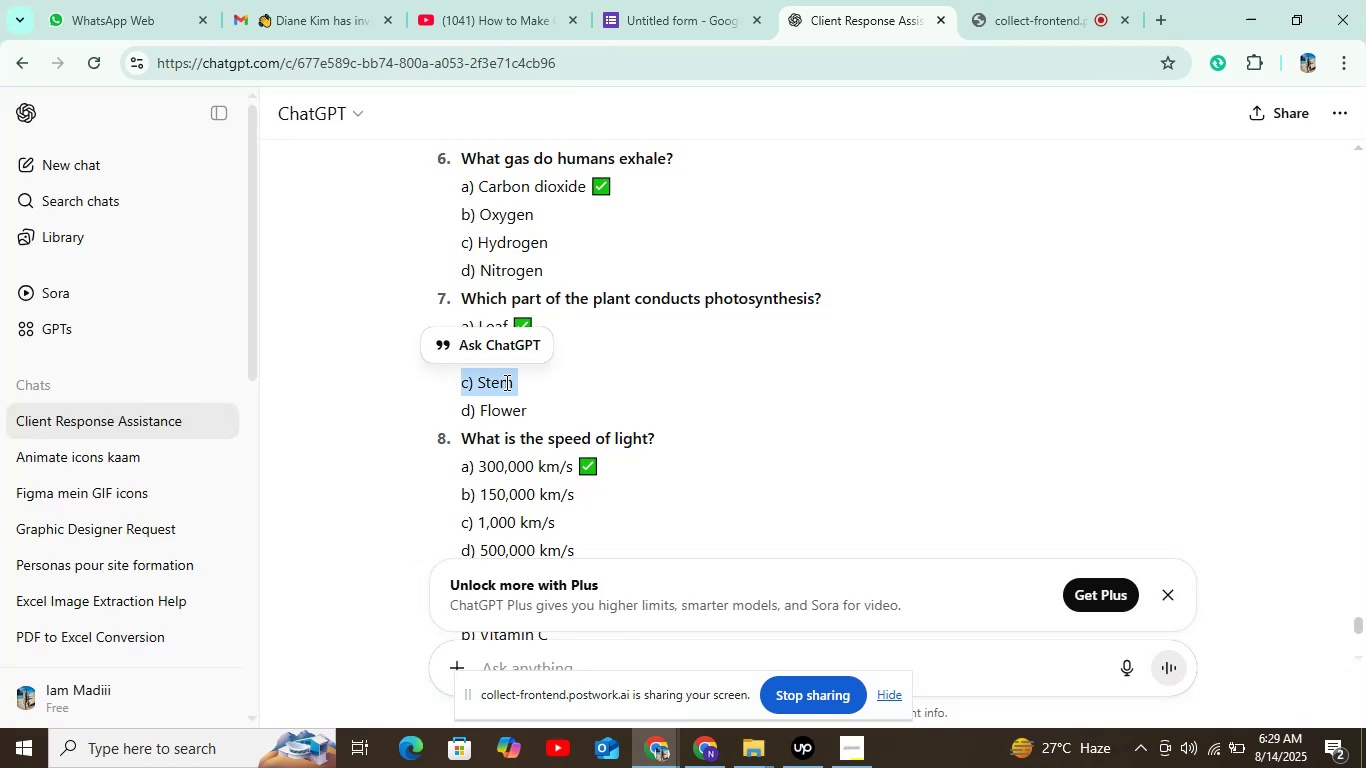 
double_click([505, 382])
 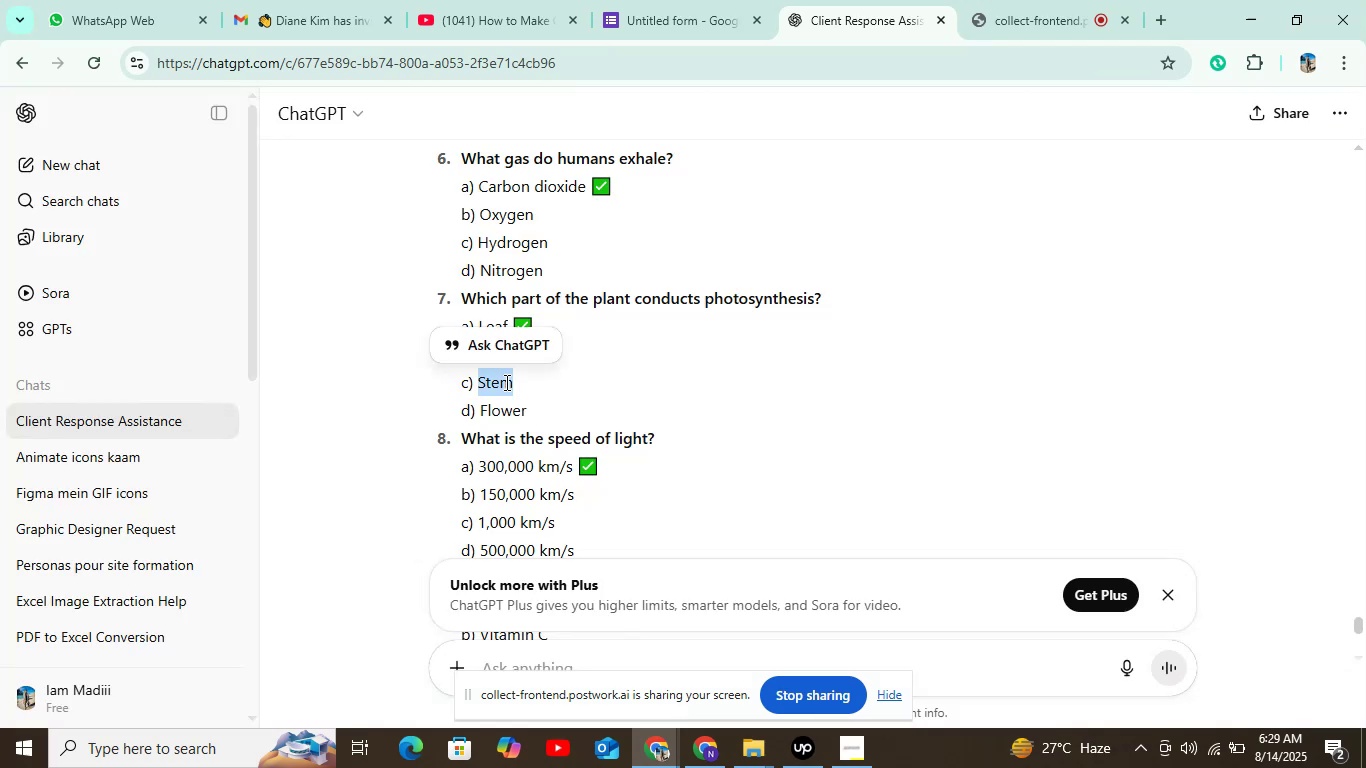 
key(Control+C)
 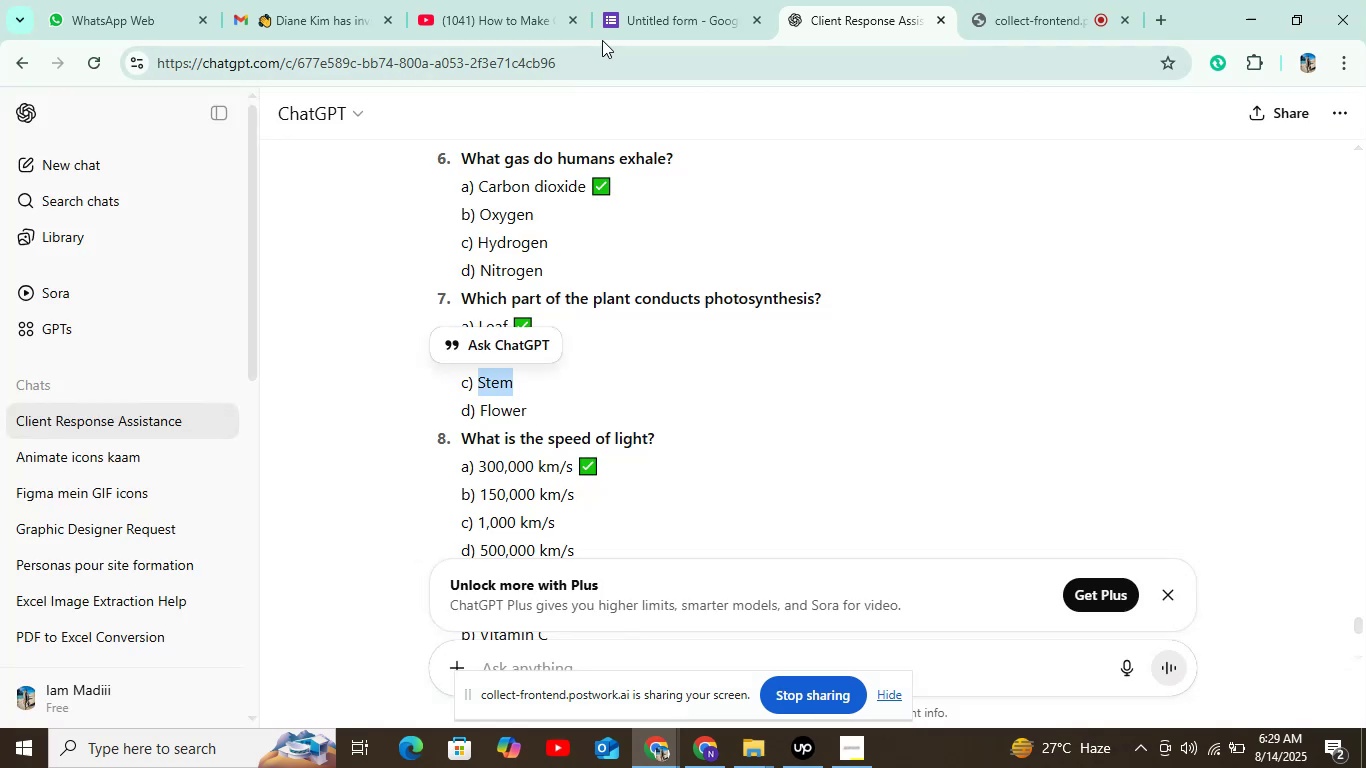 
left_click([625, 22])
 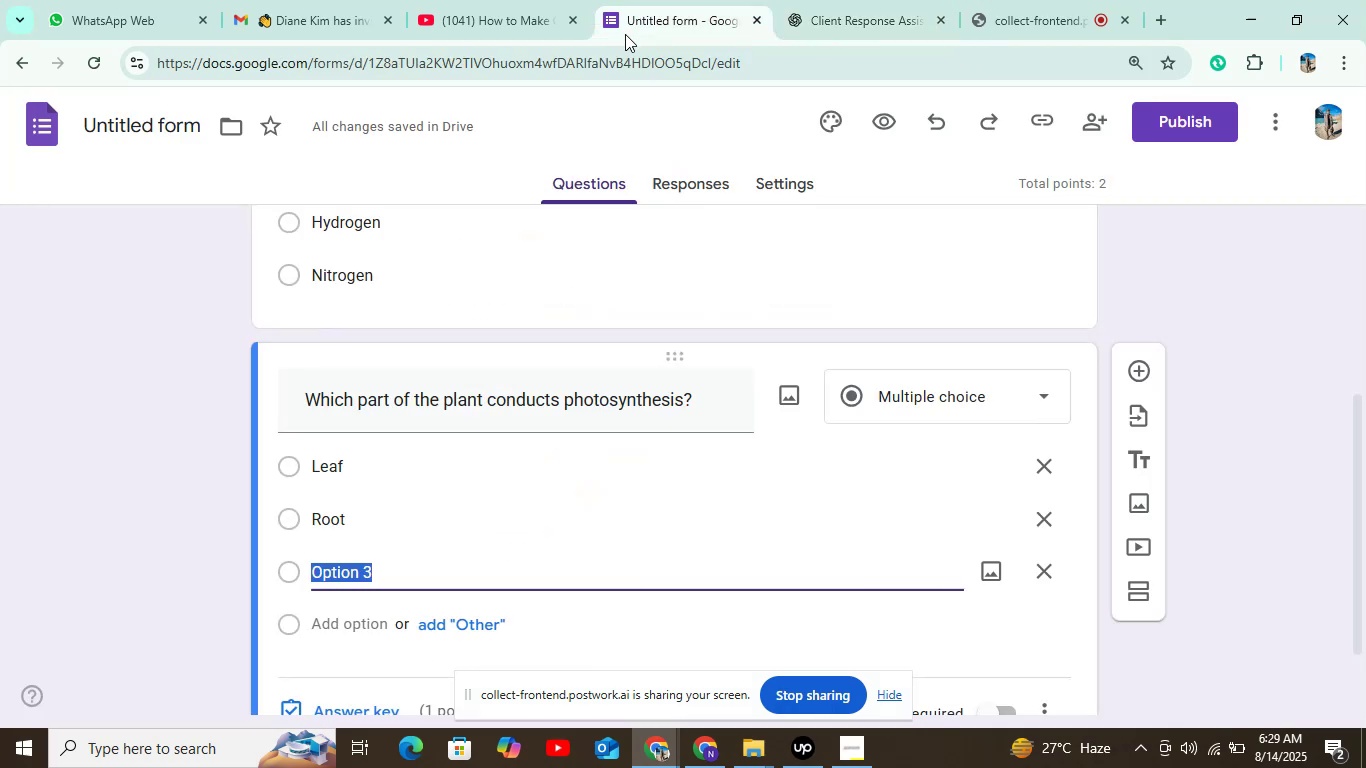 
key(Control+V)
 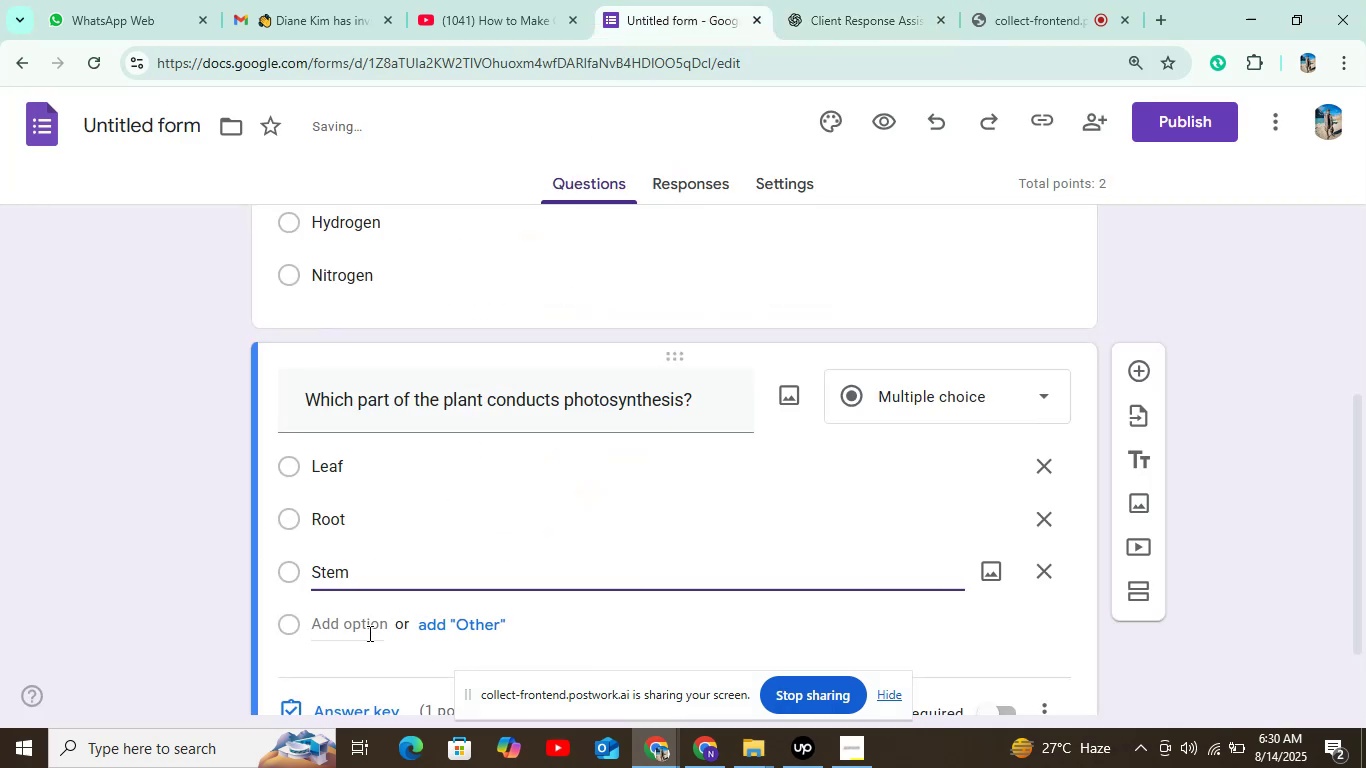 
left_click([368, 625])
 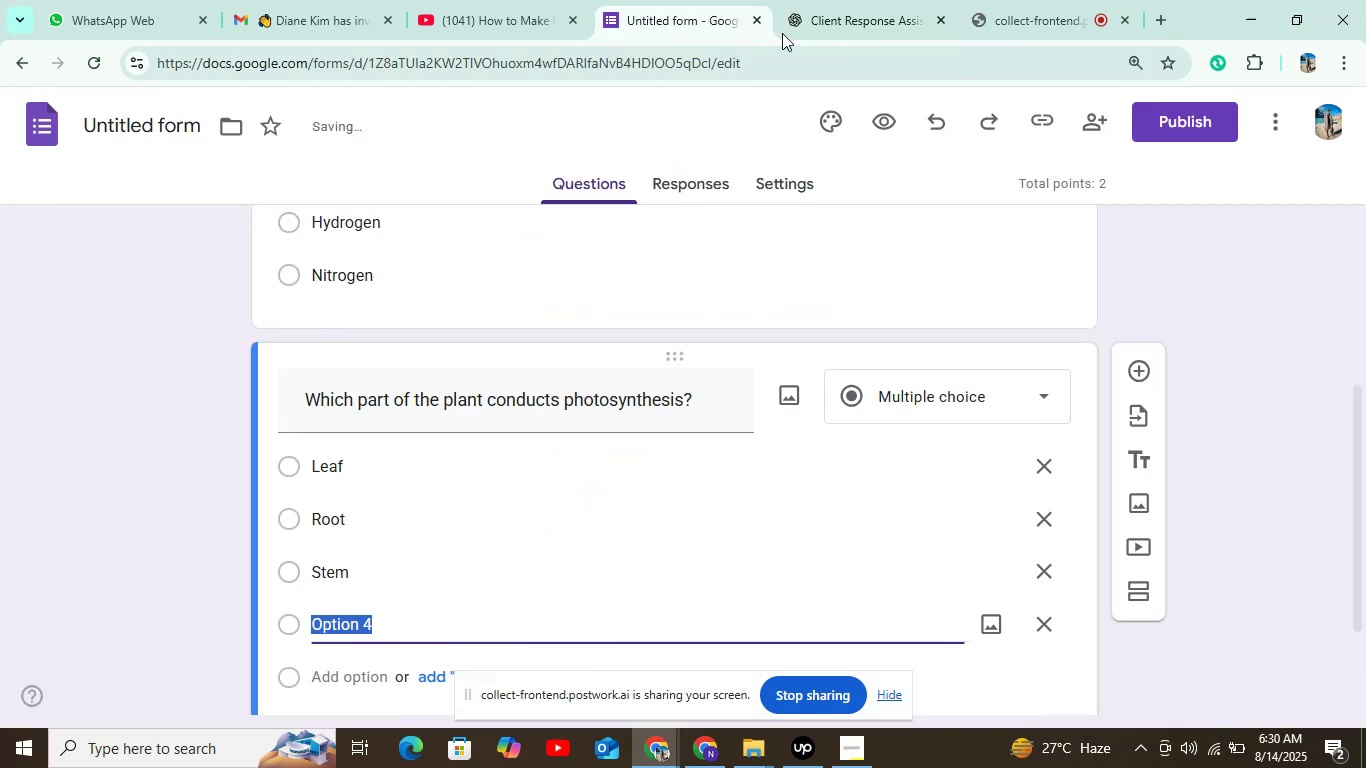 
left_click([800, 19])
 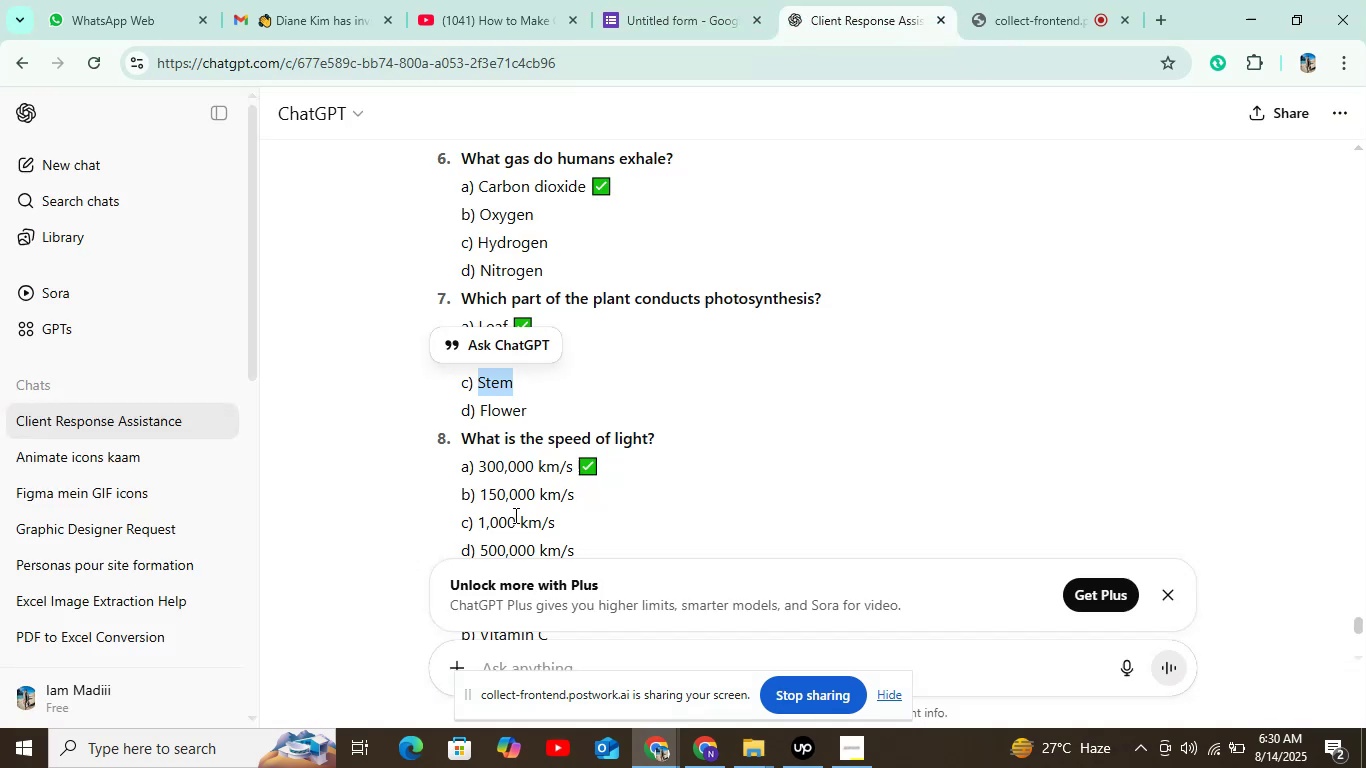 
key(Control+ControlLeft)
 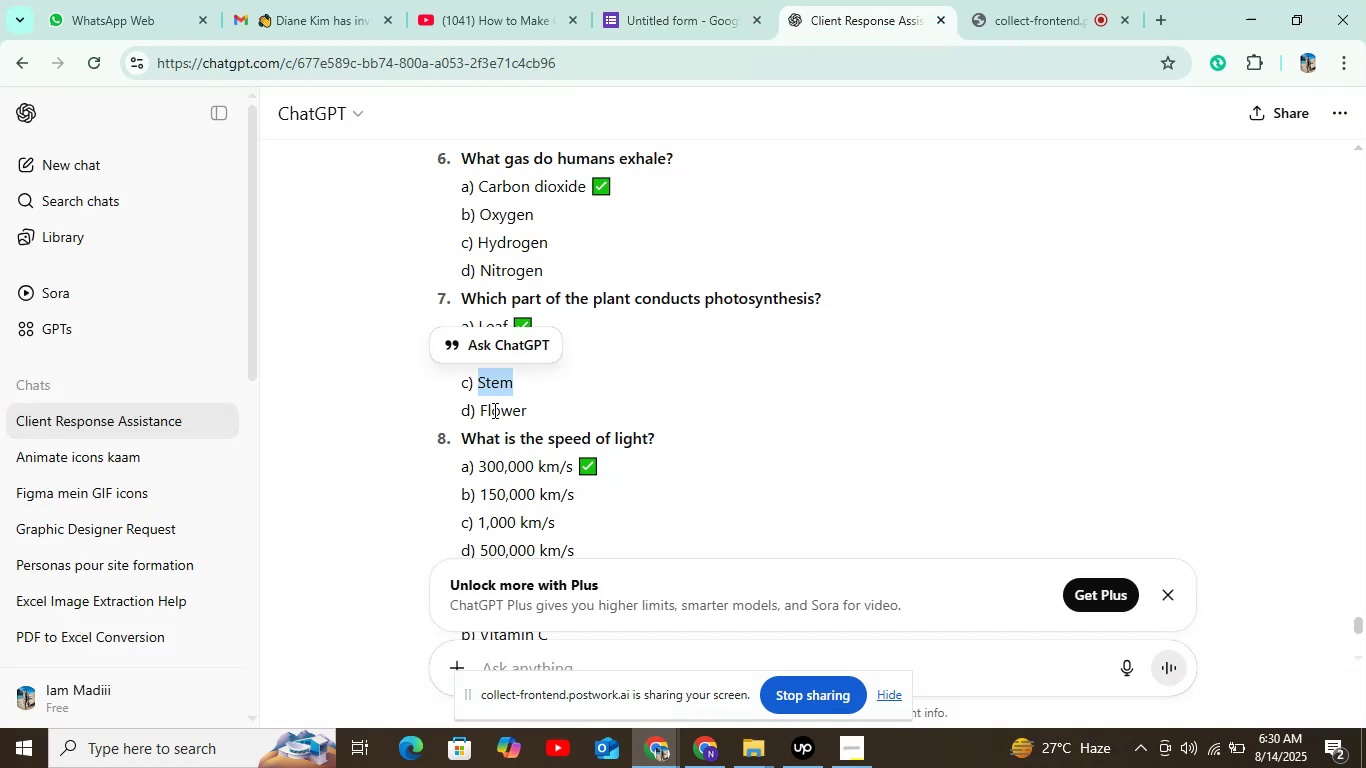 
double_click([501, 409])
 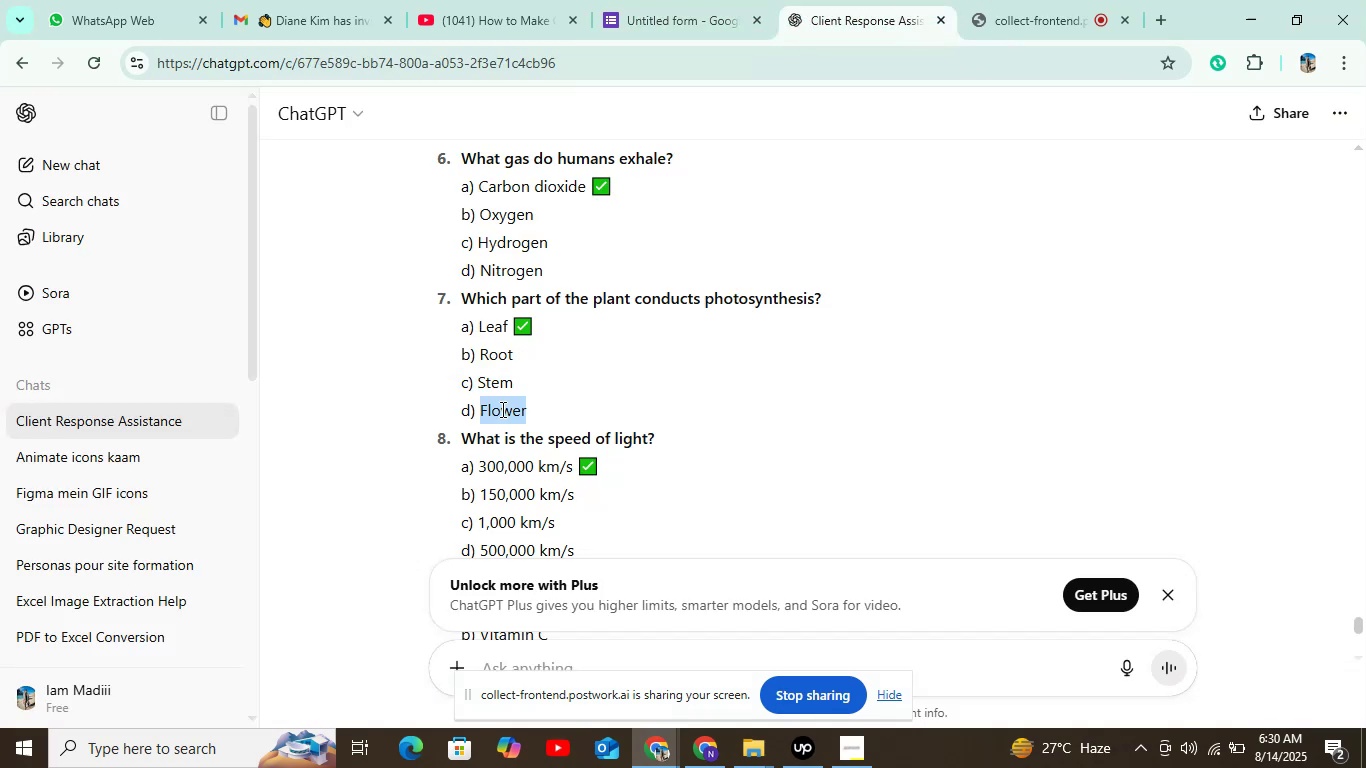 
key(Control+C)
 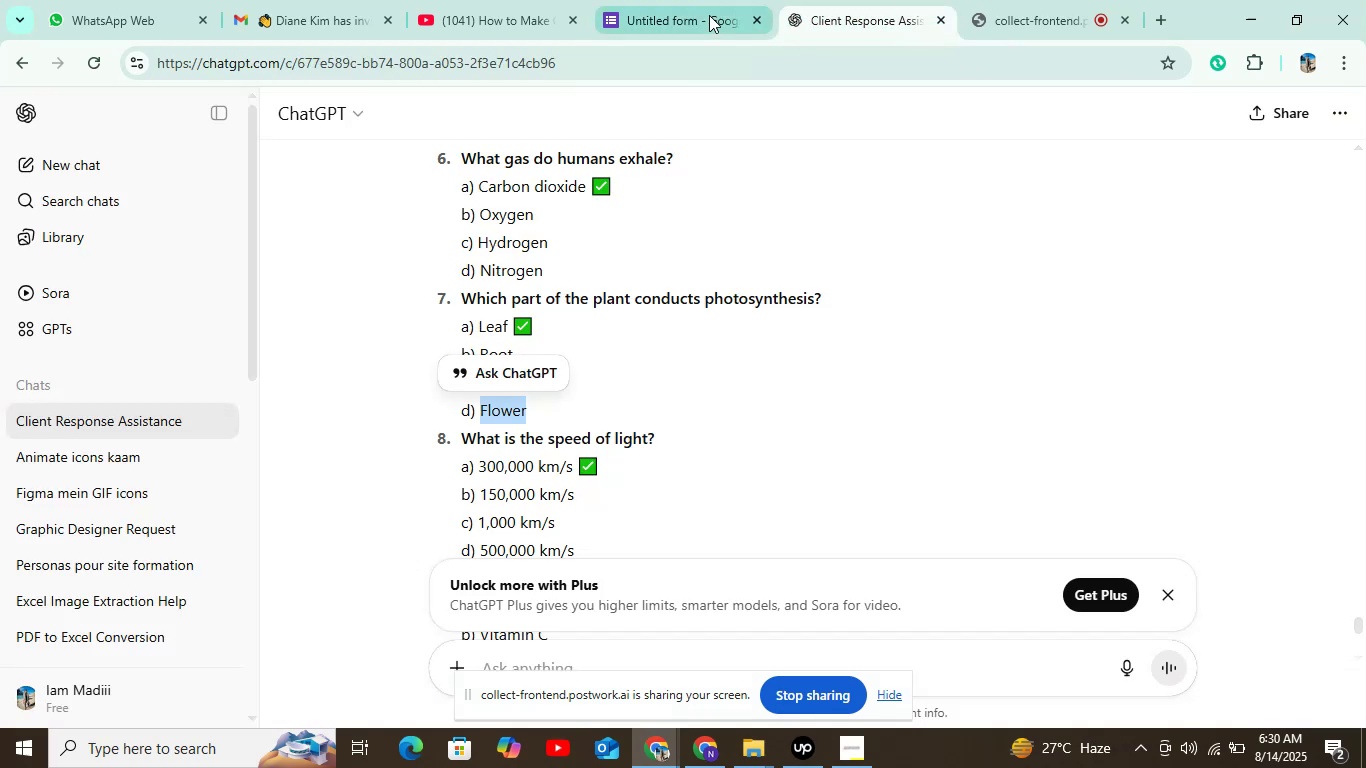 
left_click([709, 15])
 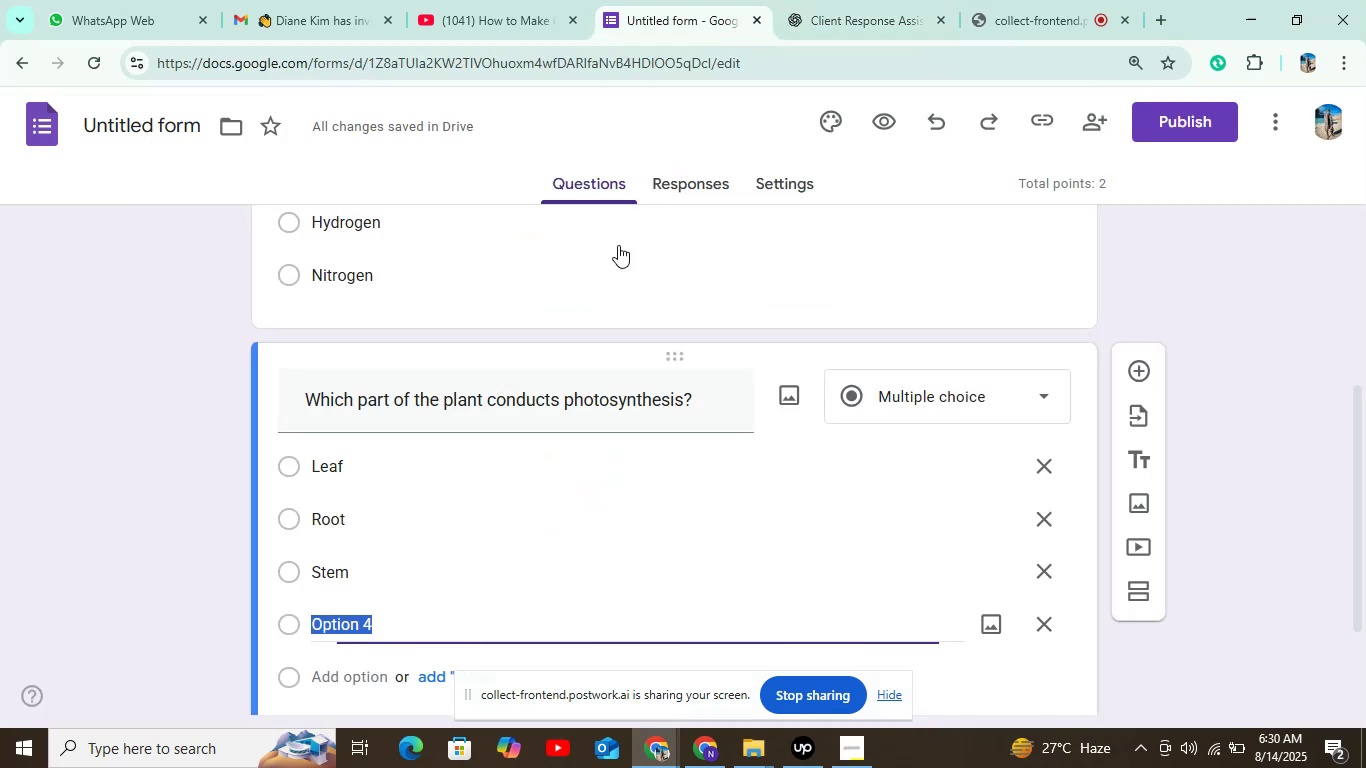 
key(Control+V)
 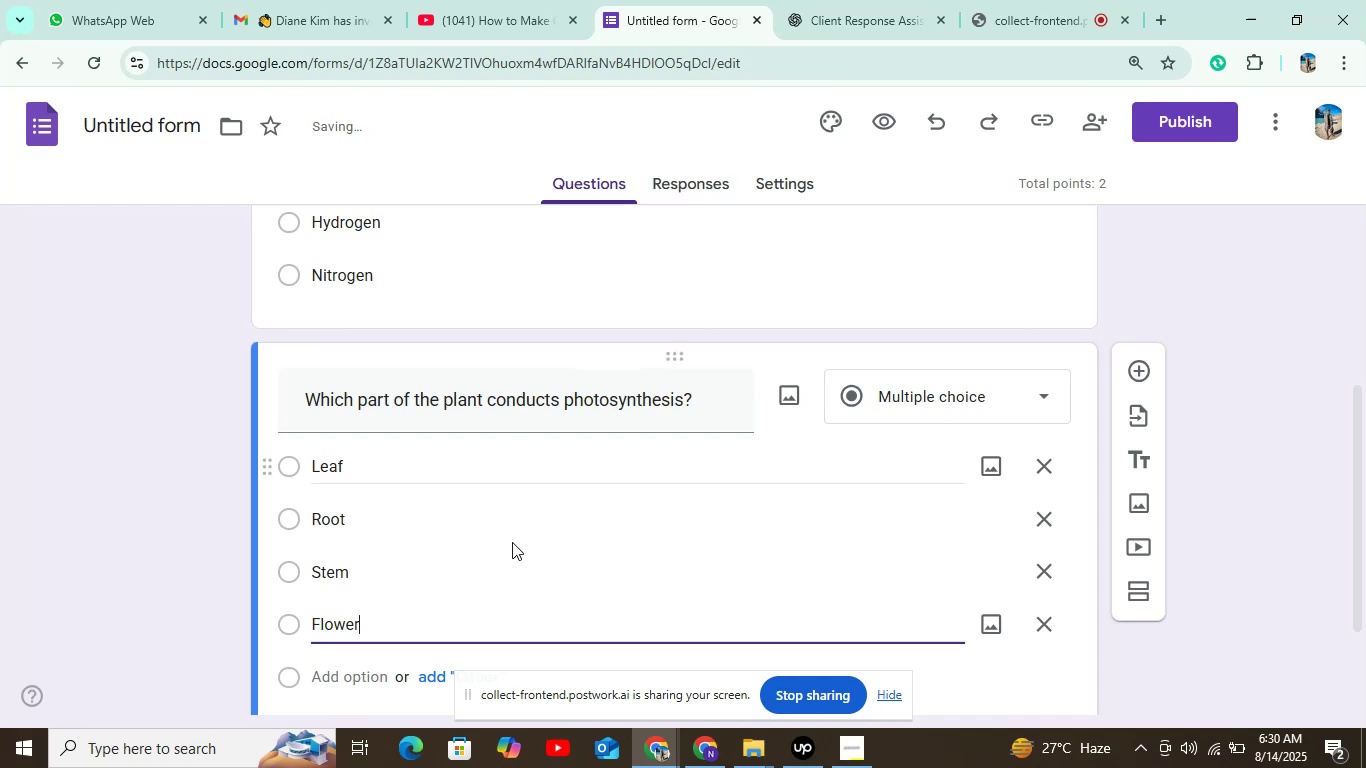 
scroll: coordinate [497, 604], scroll_direction: down, amount: 3.0
 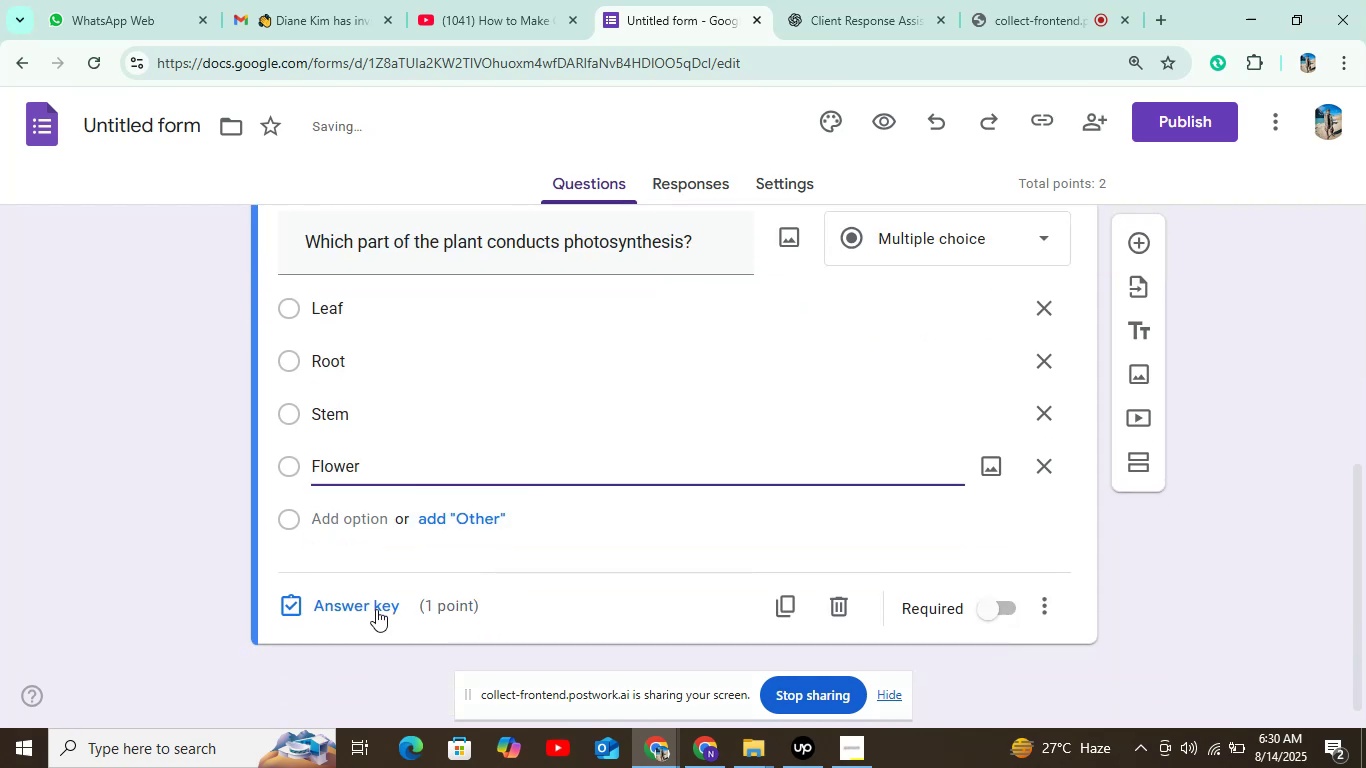 
left_click([376, 609])
 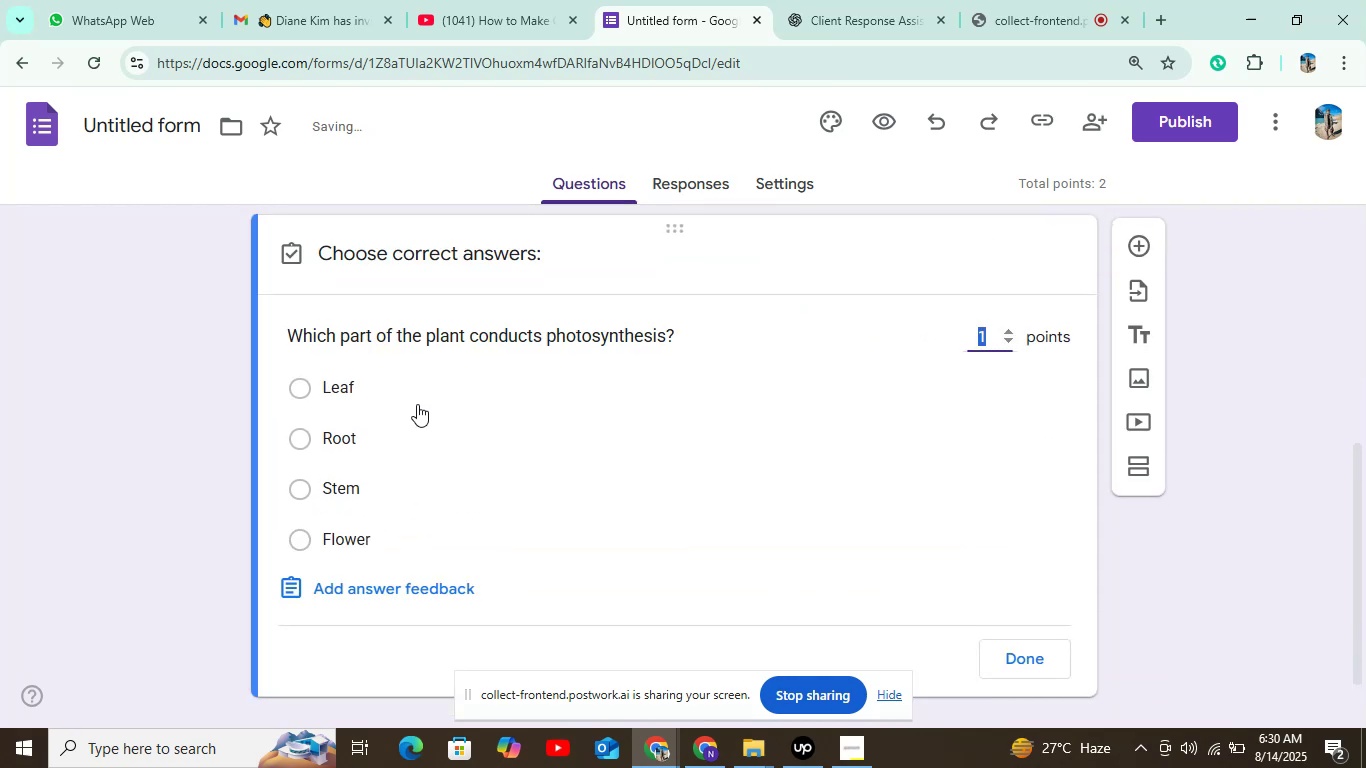 
left_click([423, 389])
 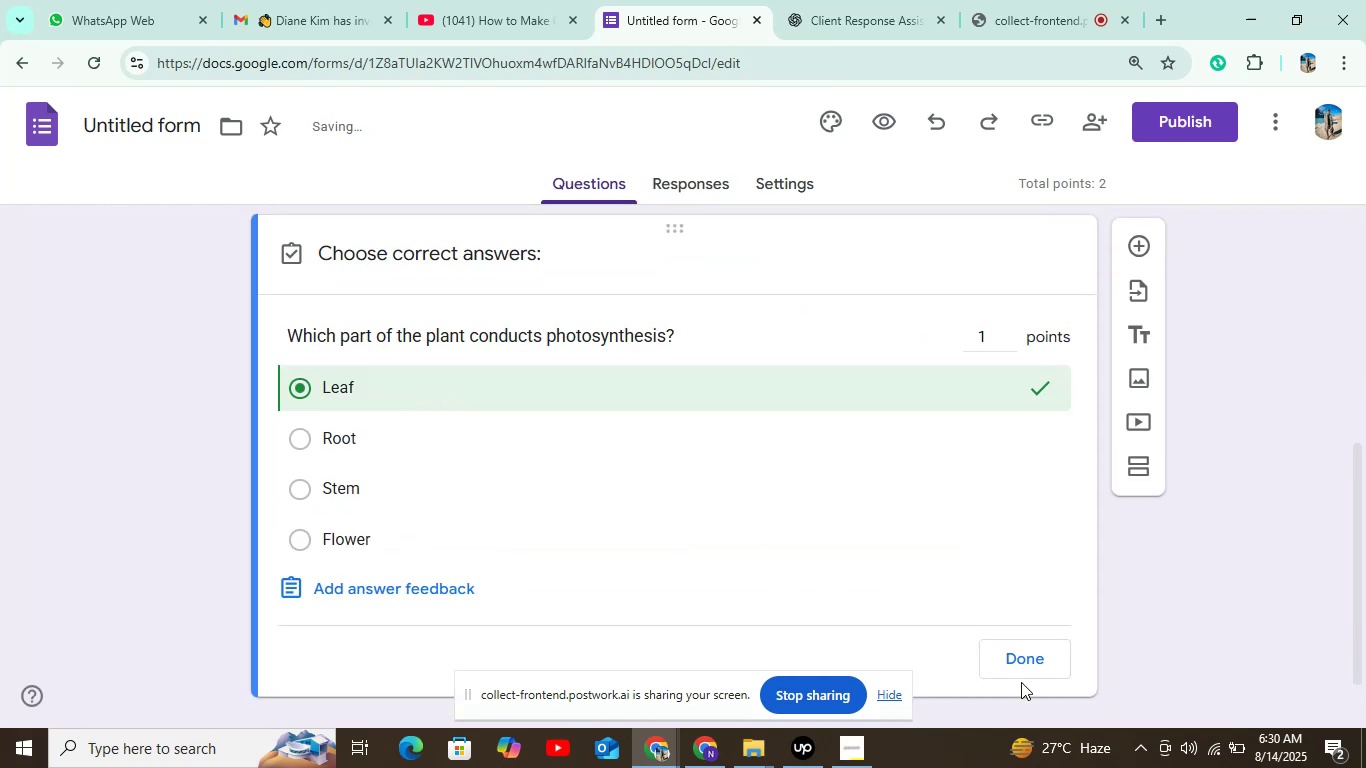 
left_click([1031, 658])
 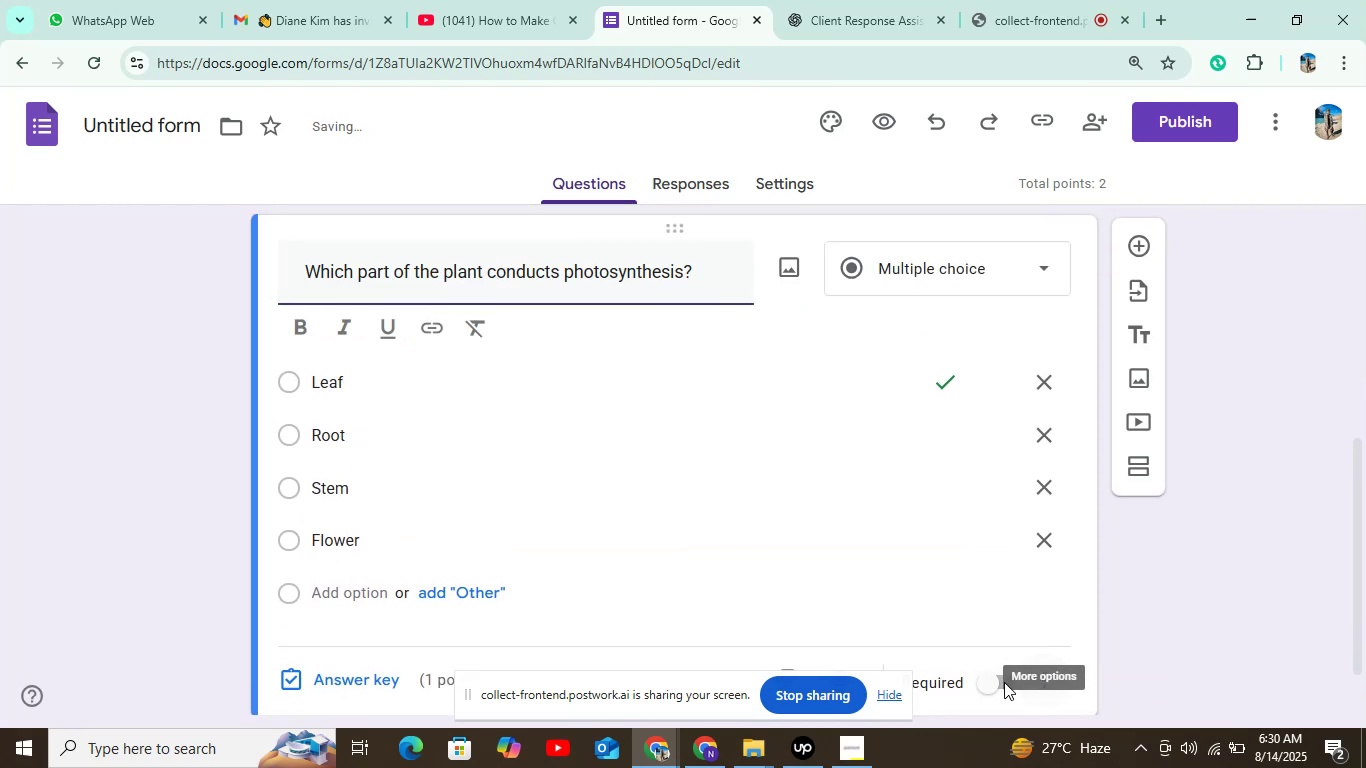 
scroll: coordinate [989, 501], scroll_direction: down, amount: 5.0
 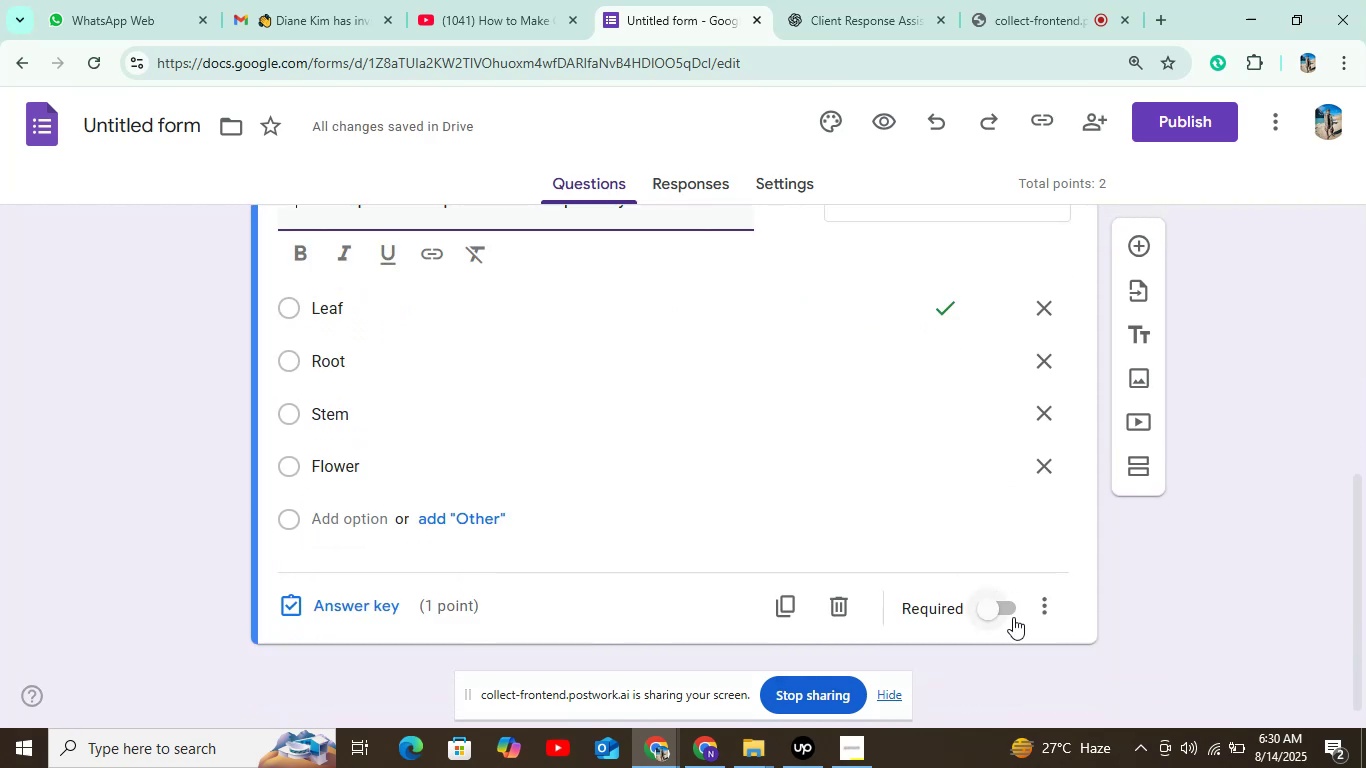 
left_click([1001, 609])
 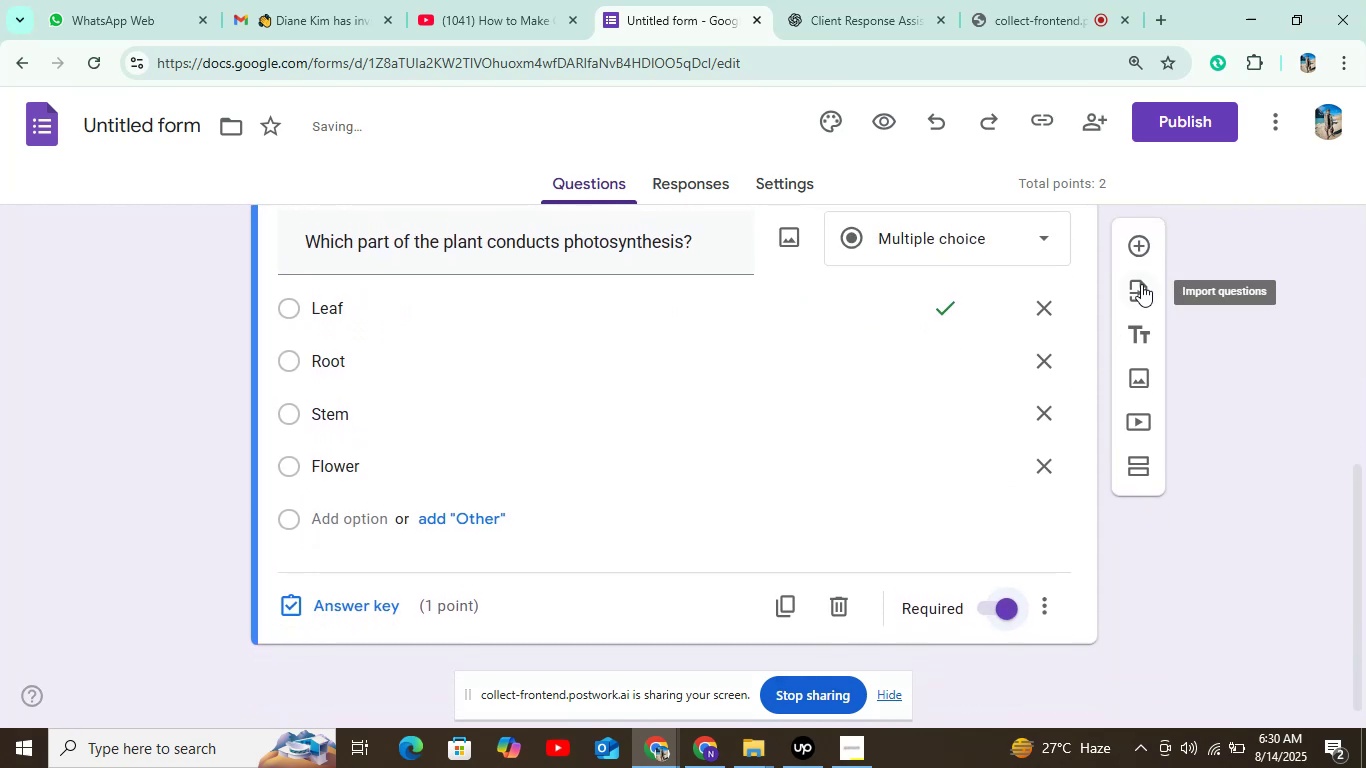 
left_click([1138, 247])
 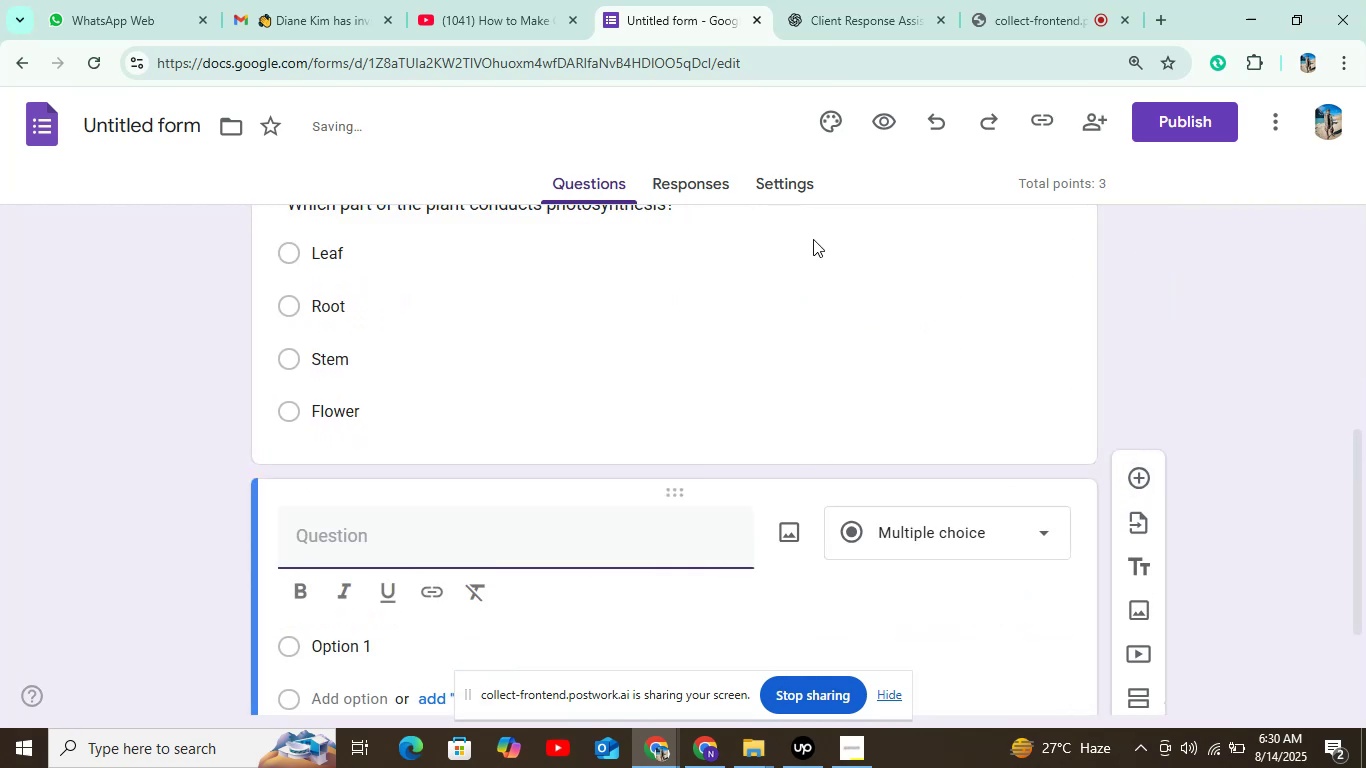 
left_click([847, 15])
 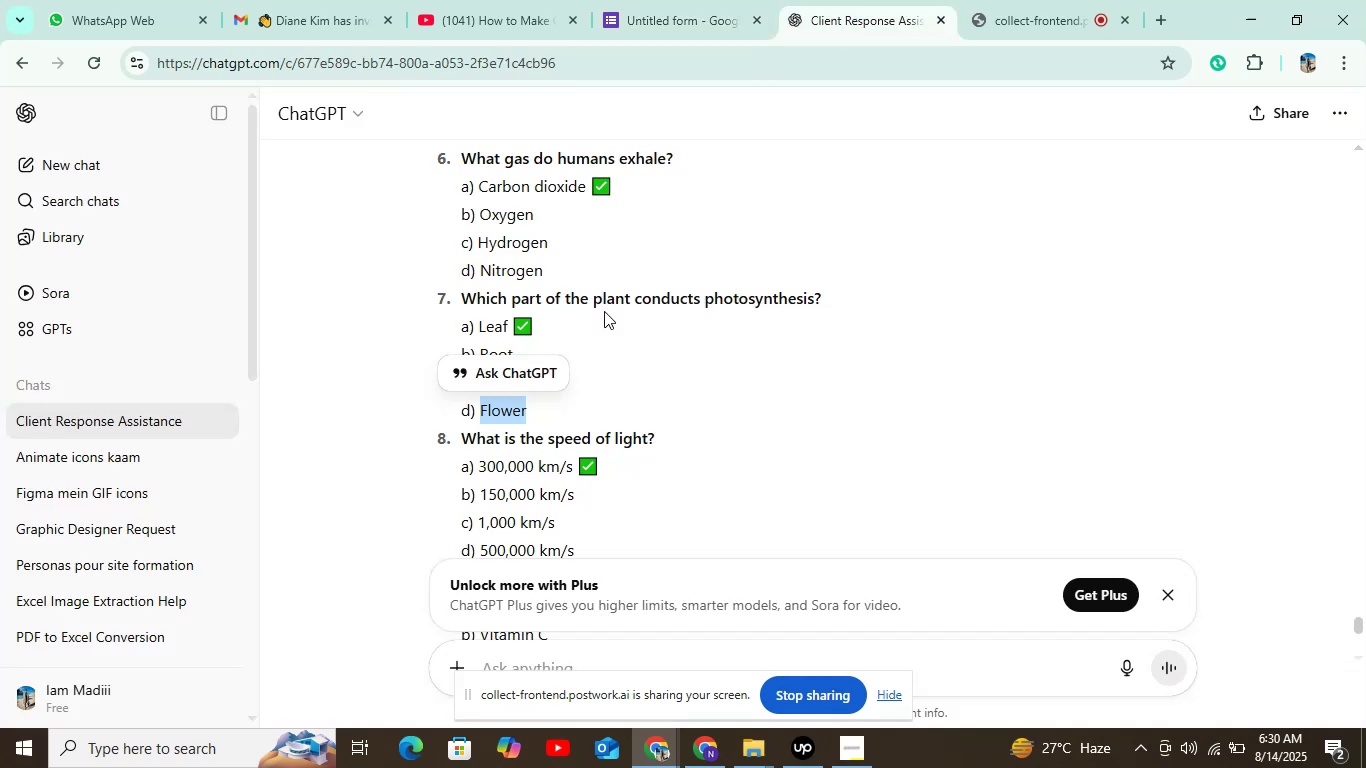 
scroll: coordinate [557, 399], scroll_direction: down, amount: 1.0
 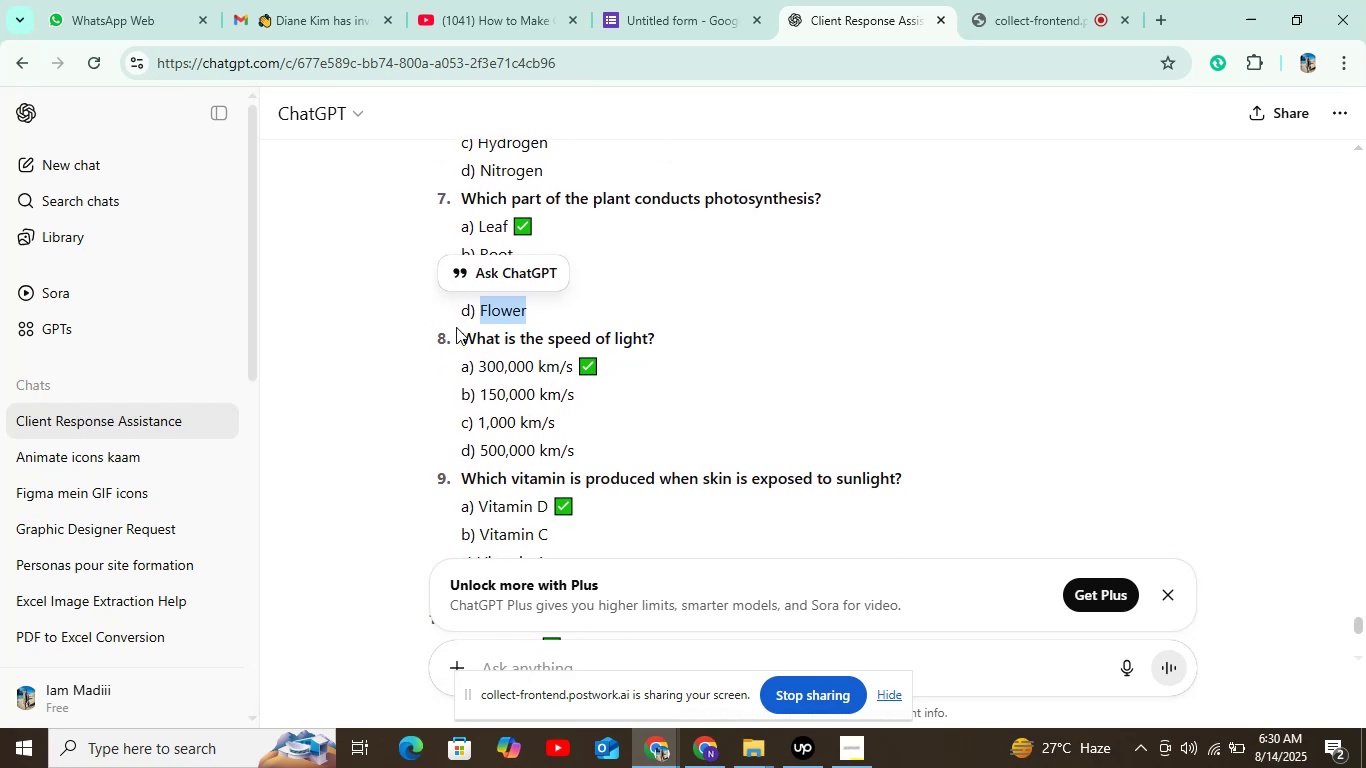 
left_click_drag(start_coordinate=[463, 335], to_coordinate=[796, 336])
 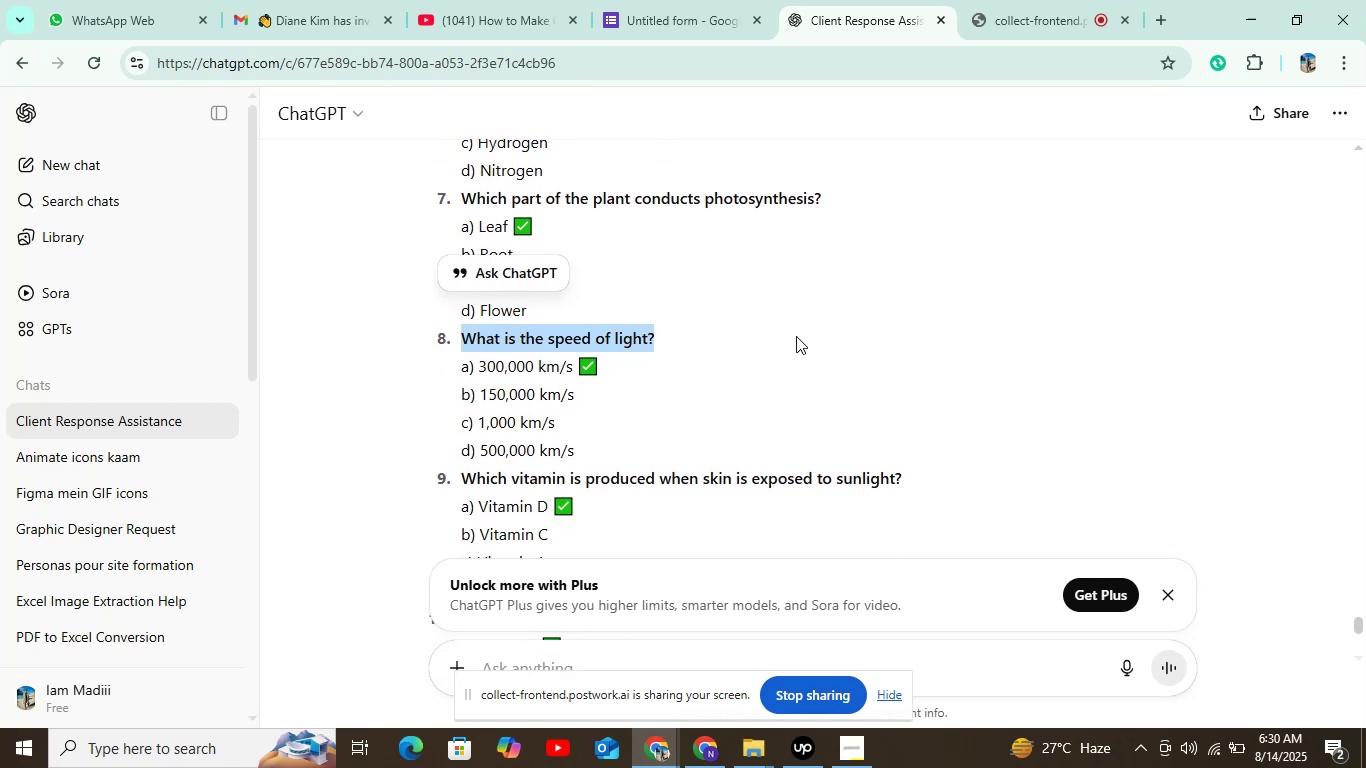 
key(Control+C)
 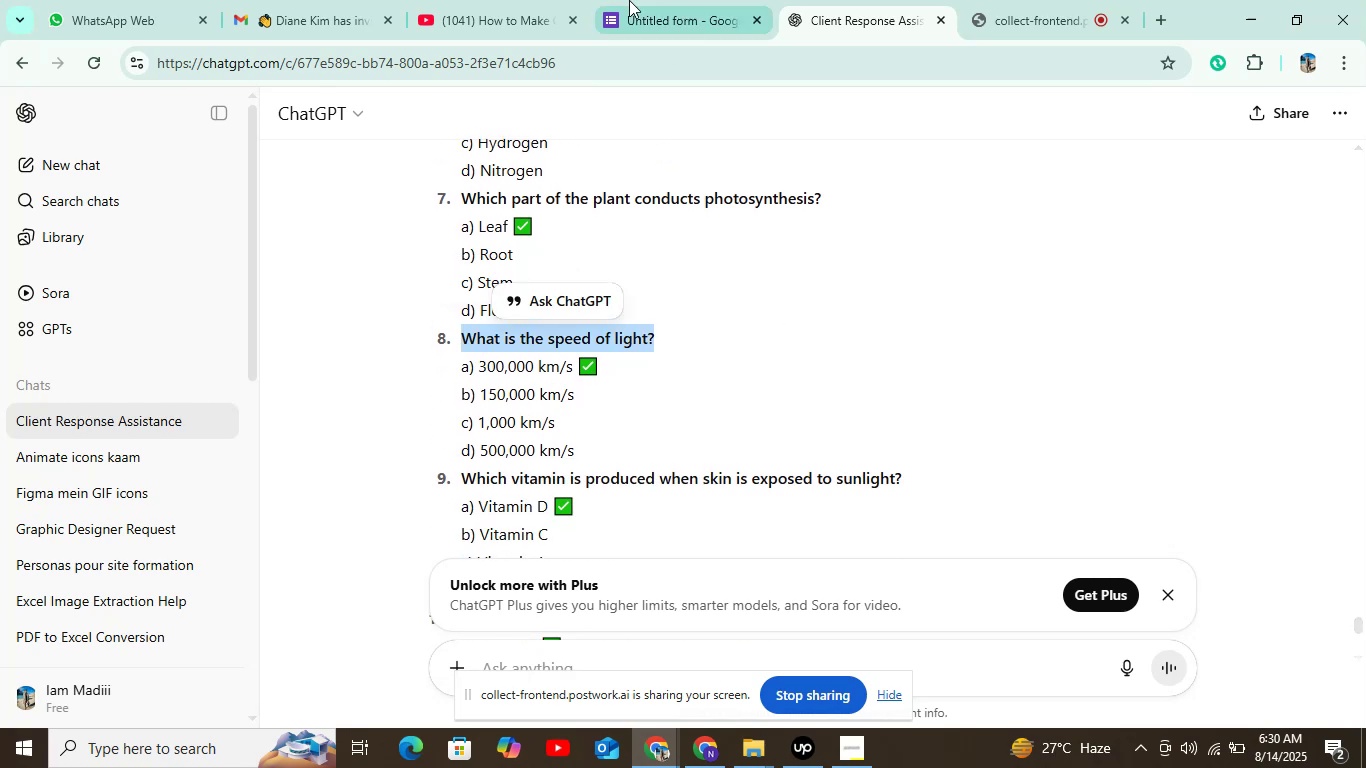 
left_click([629, 0])
 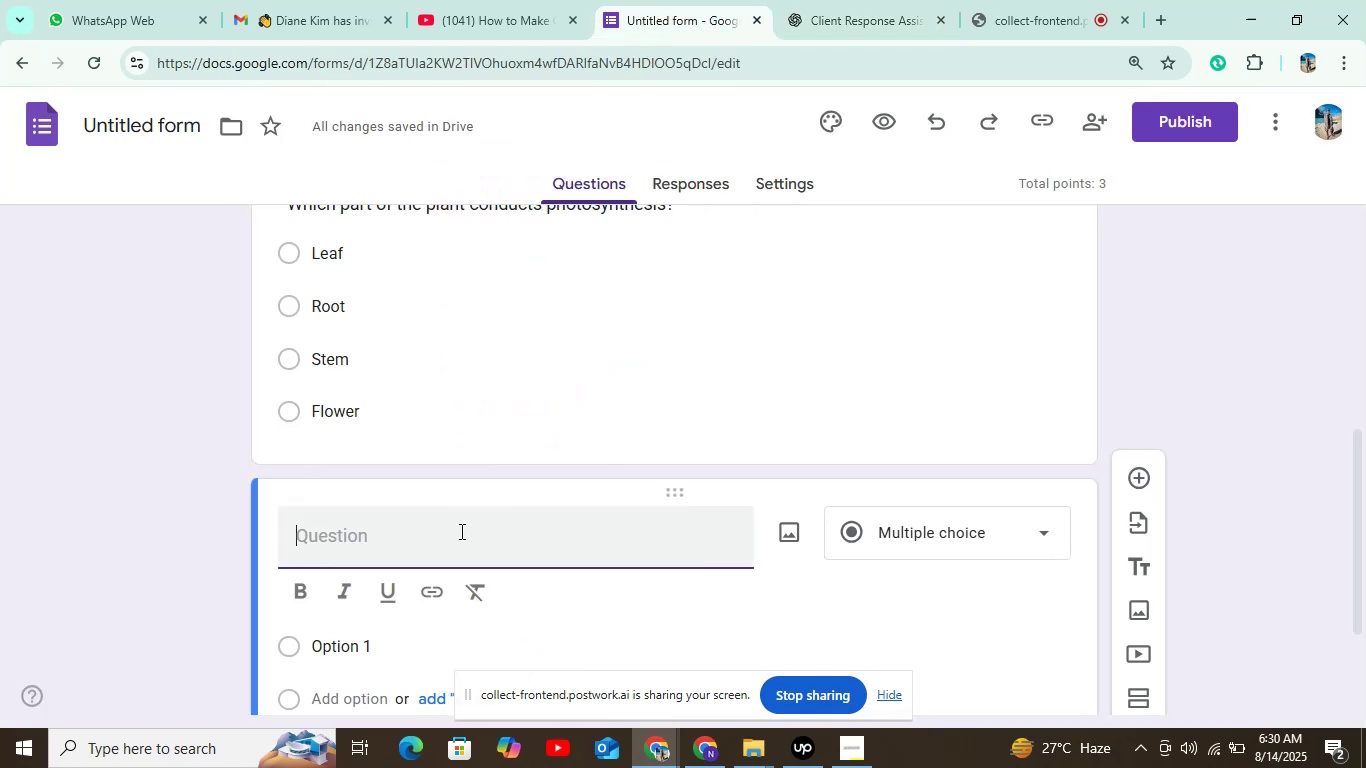 
key(Control+V)
 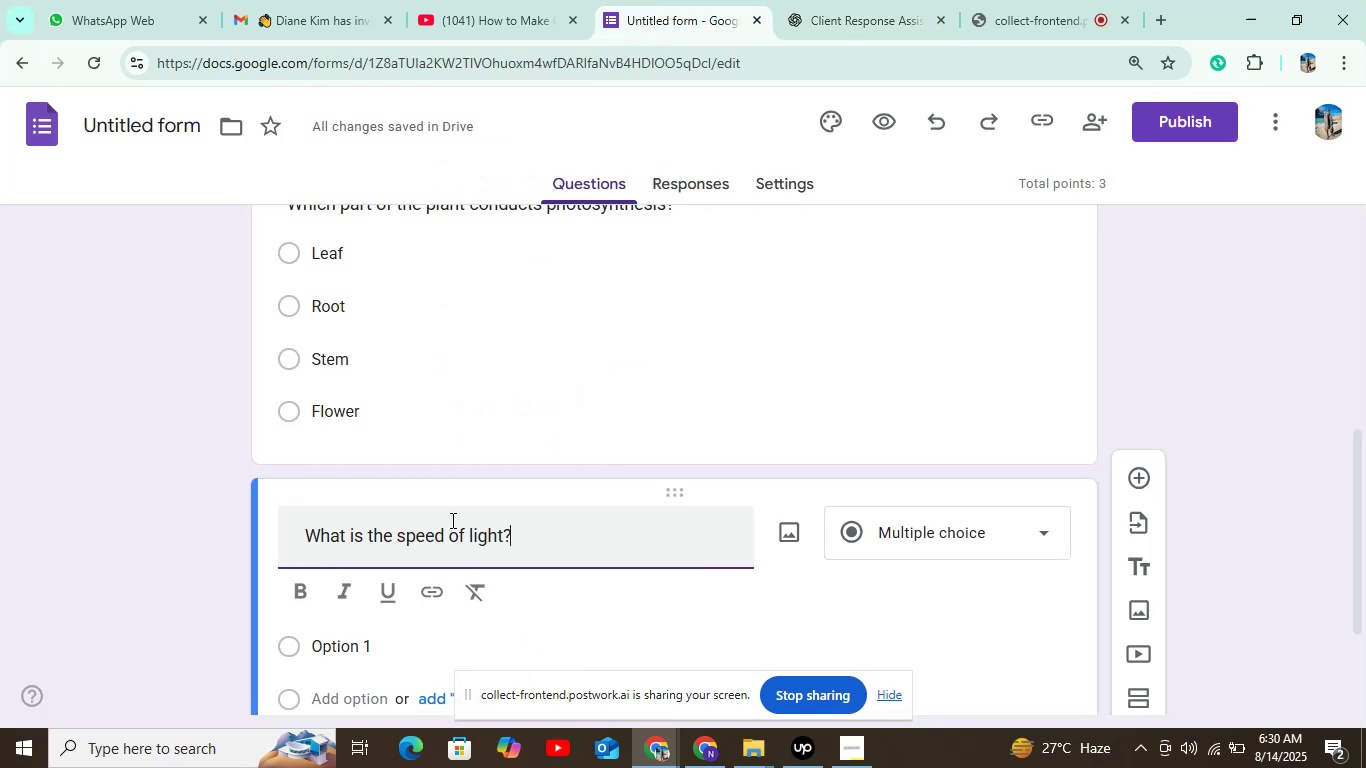 
scroll: coordinate [467, 496], scroll_direction: down, amount: 6.0
 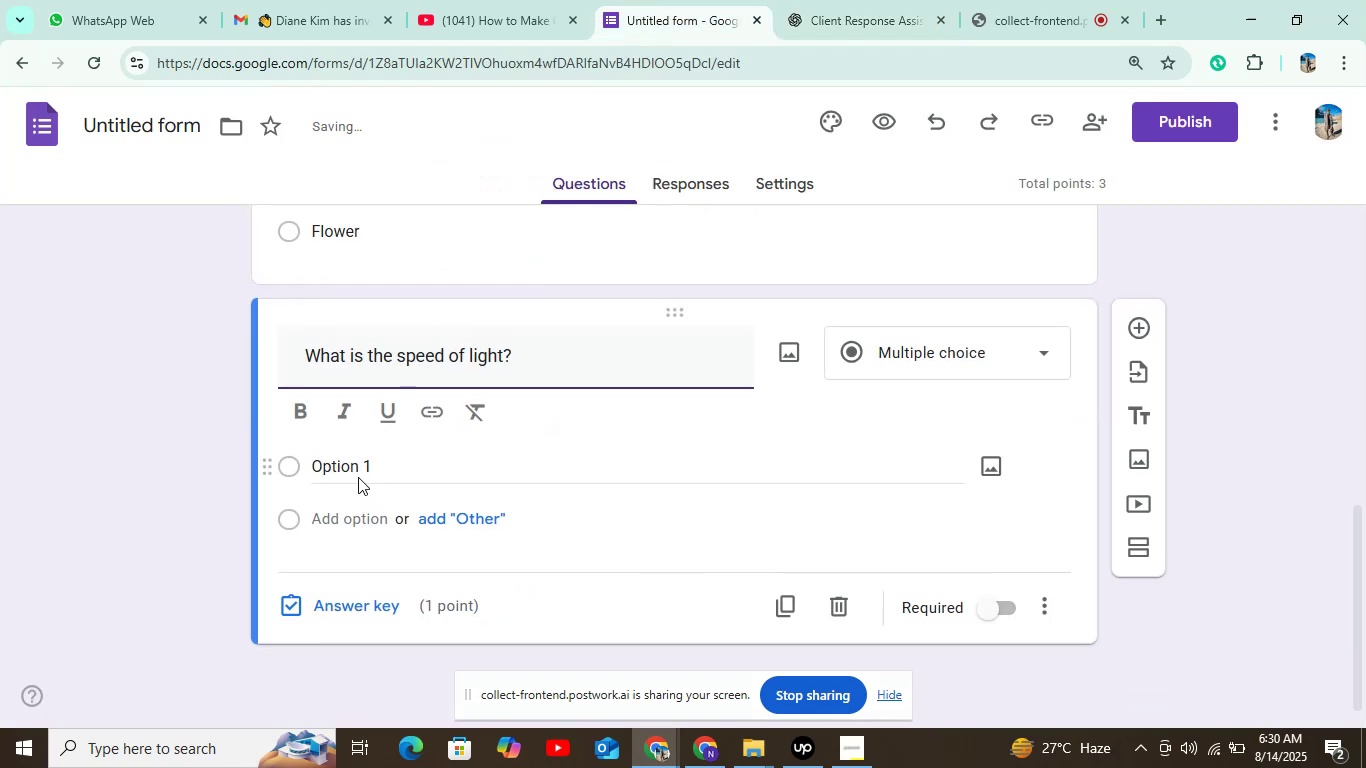 
left_click([362, 468])
 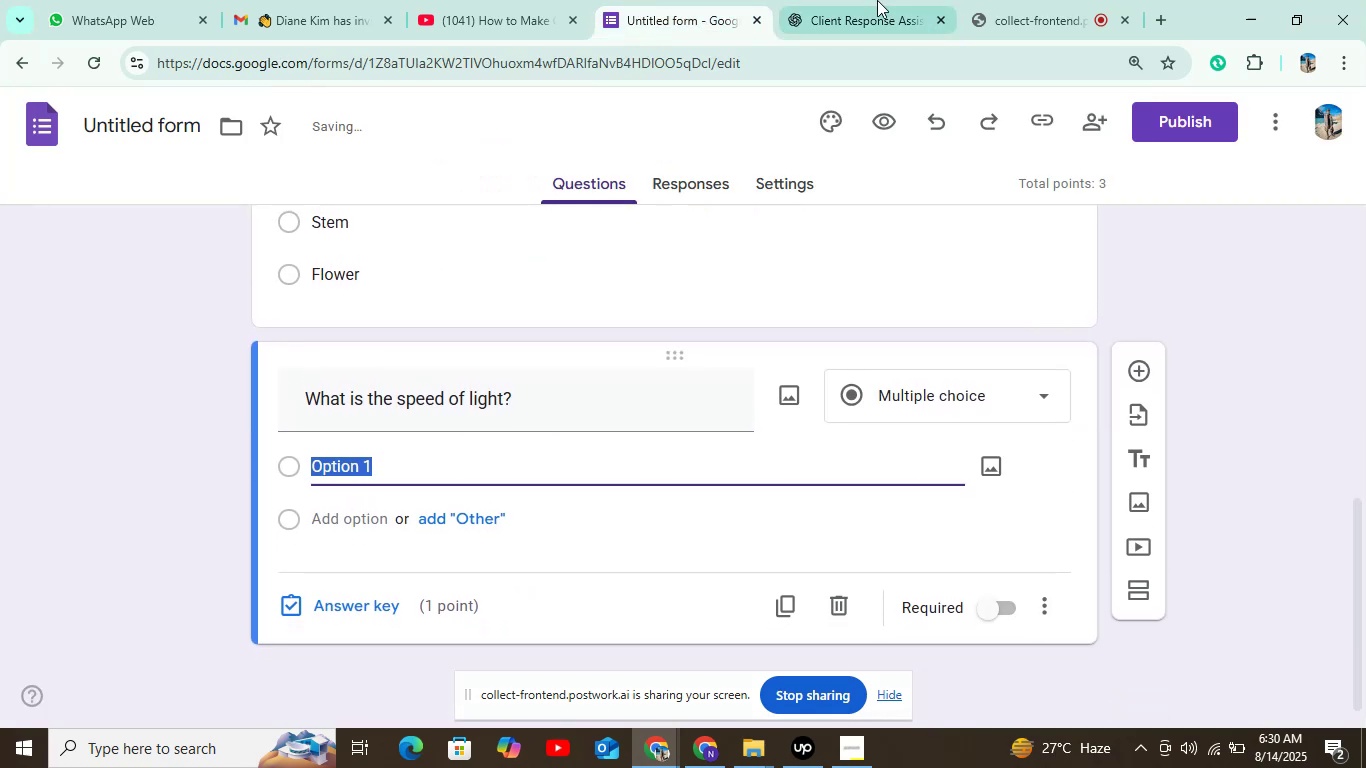 
left_click([884, 0])
 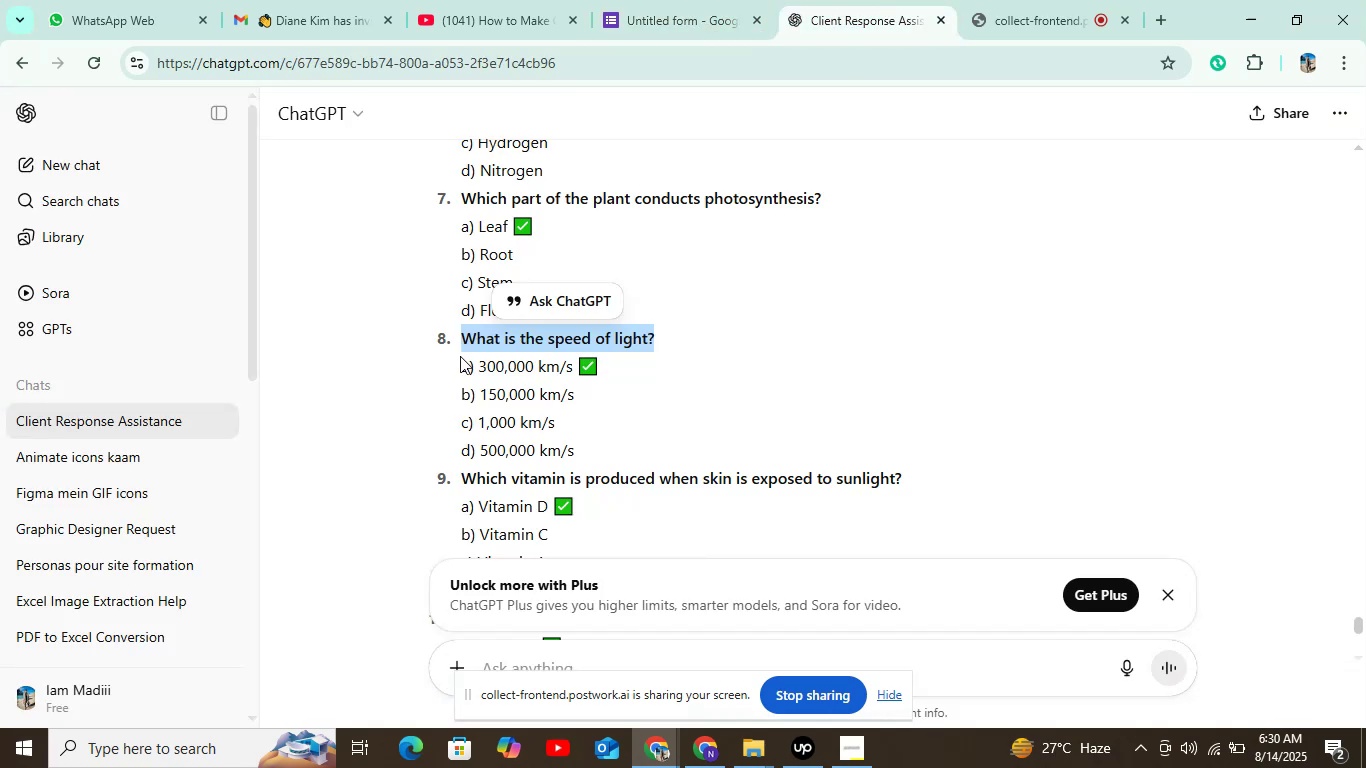 
left_click_drag(start_coordinate=[479, 366], to_coordinate=[578, 366])
 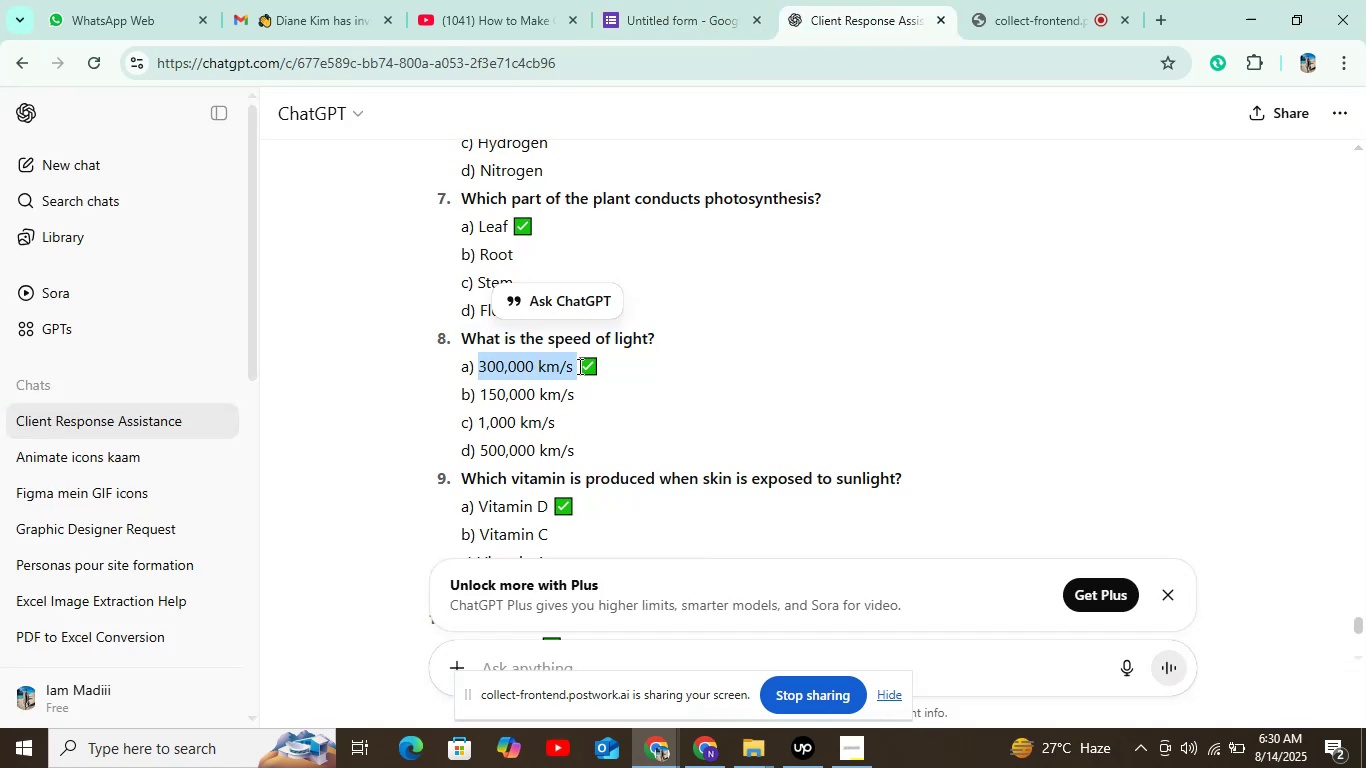 
key(Control+C)
 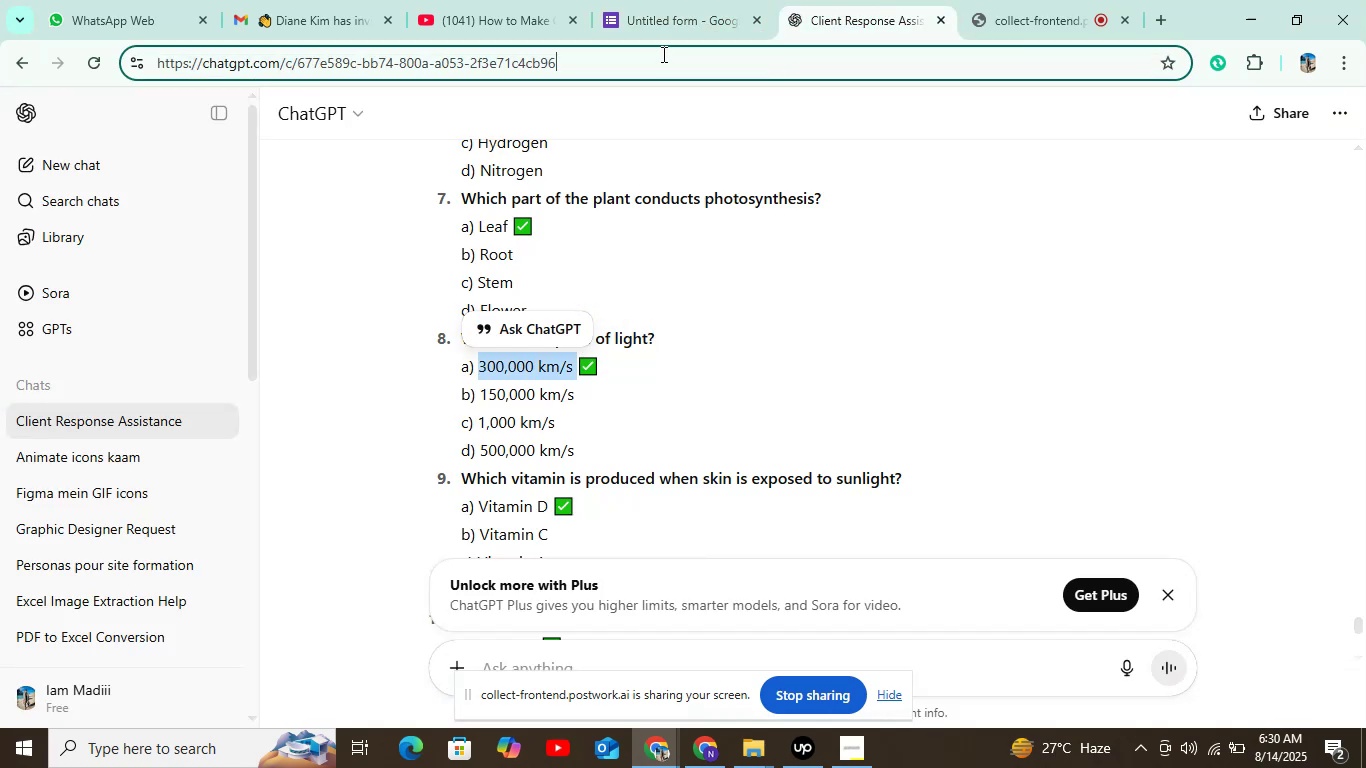 
double_click([668, 18])
 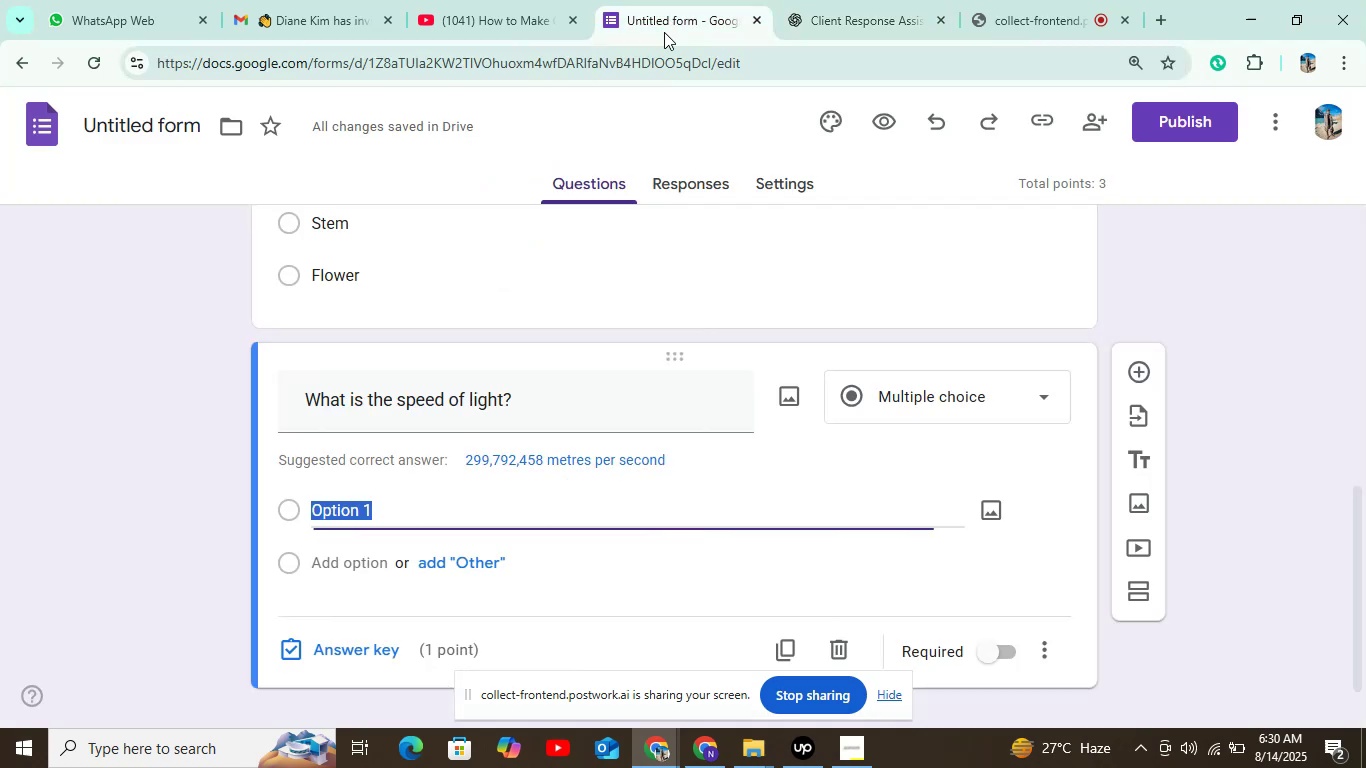 
key(Control+V)
 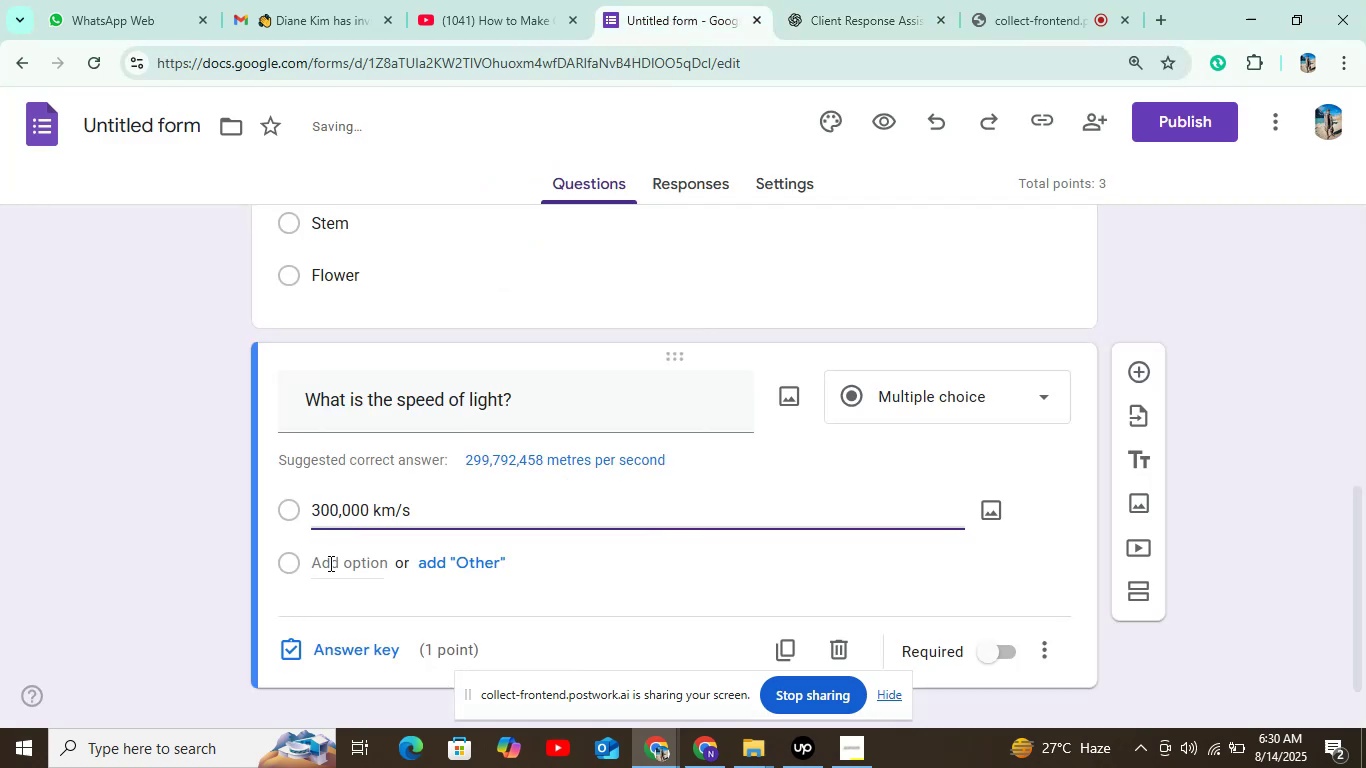 
left_click([329, 563])
 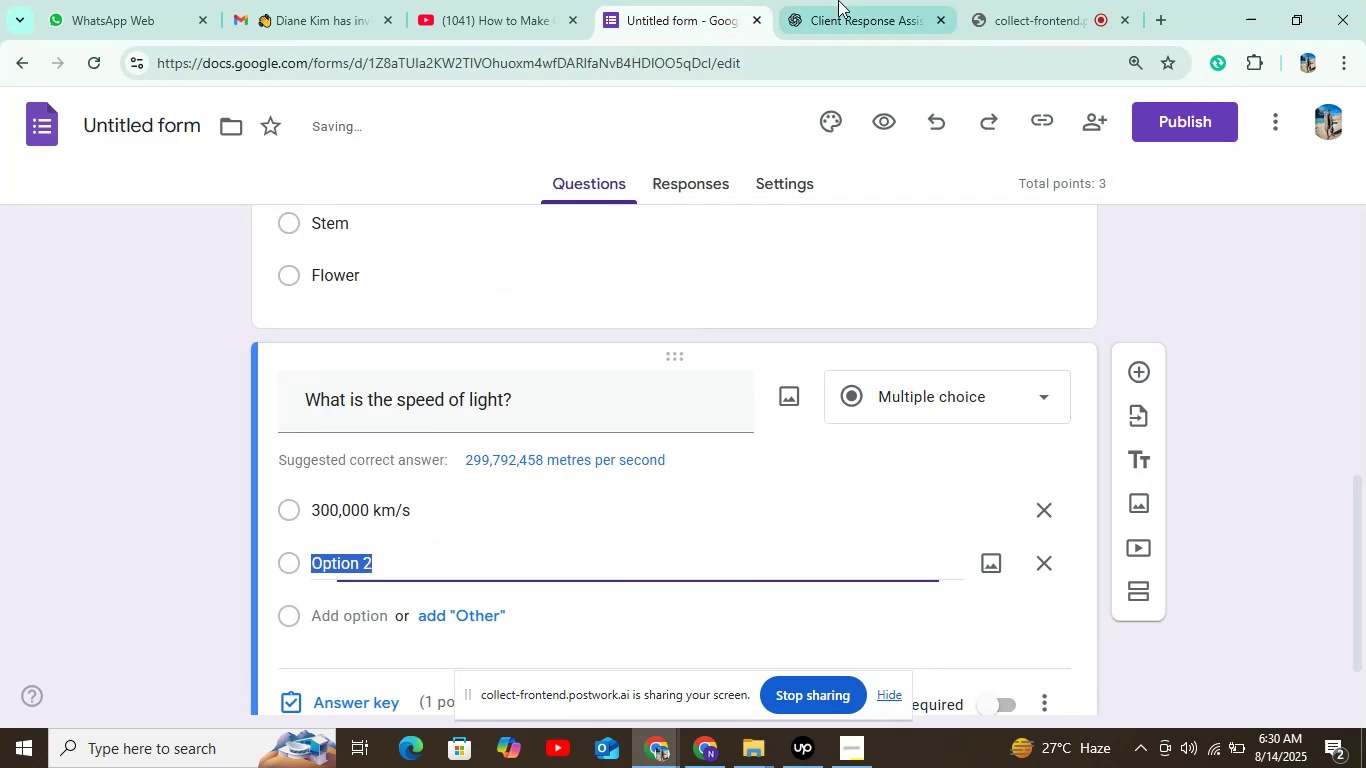 
left_click([860, 0])
 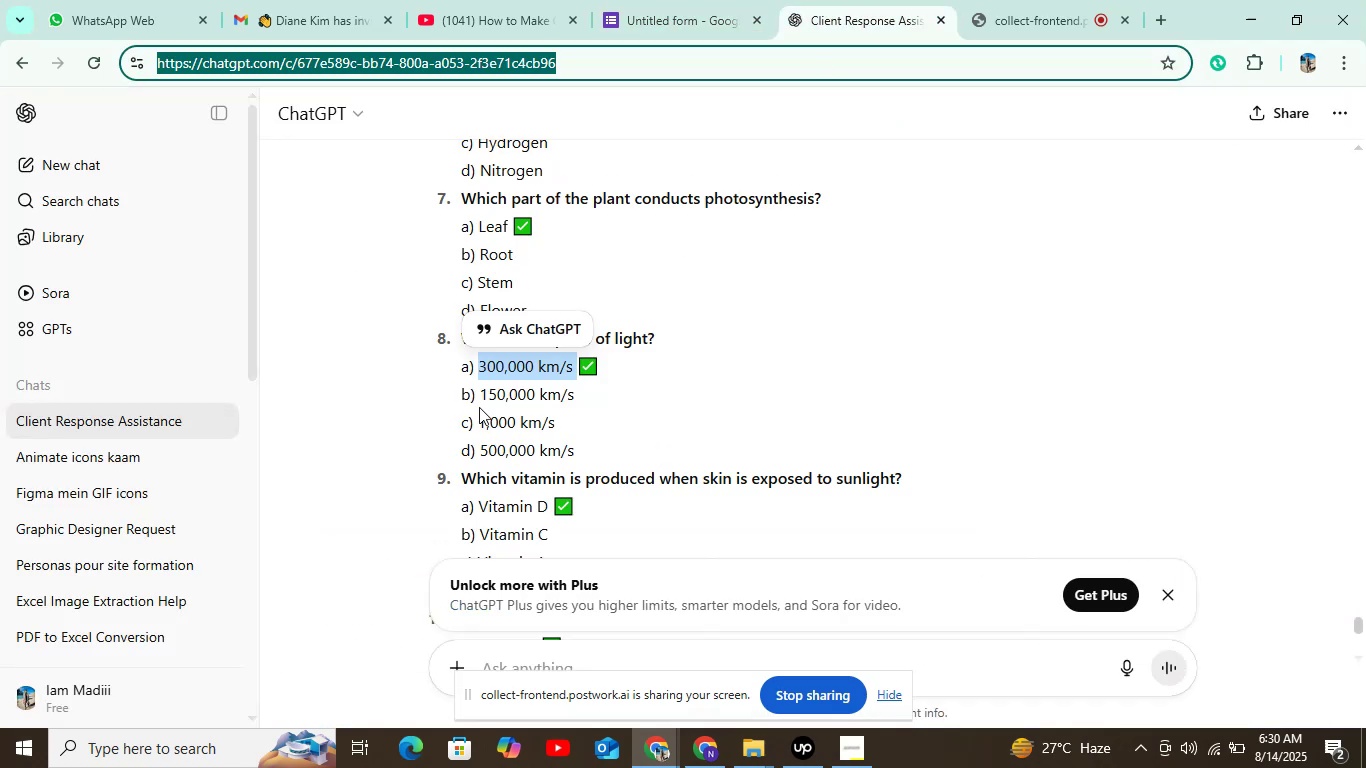 
left_click_drag(start_coordinate=[479, 396], to_coordinate=[576, 391])
 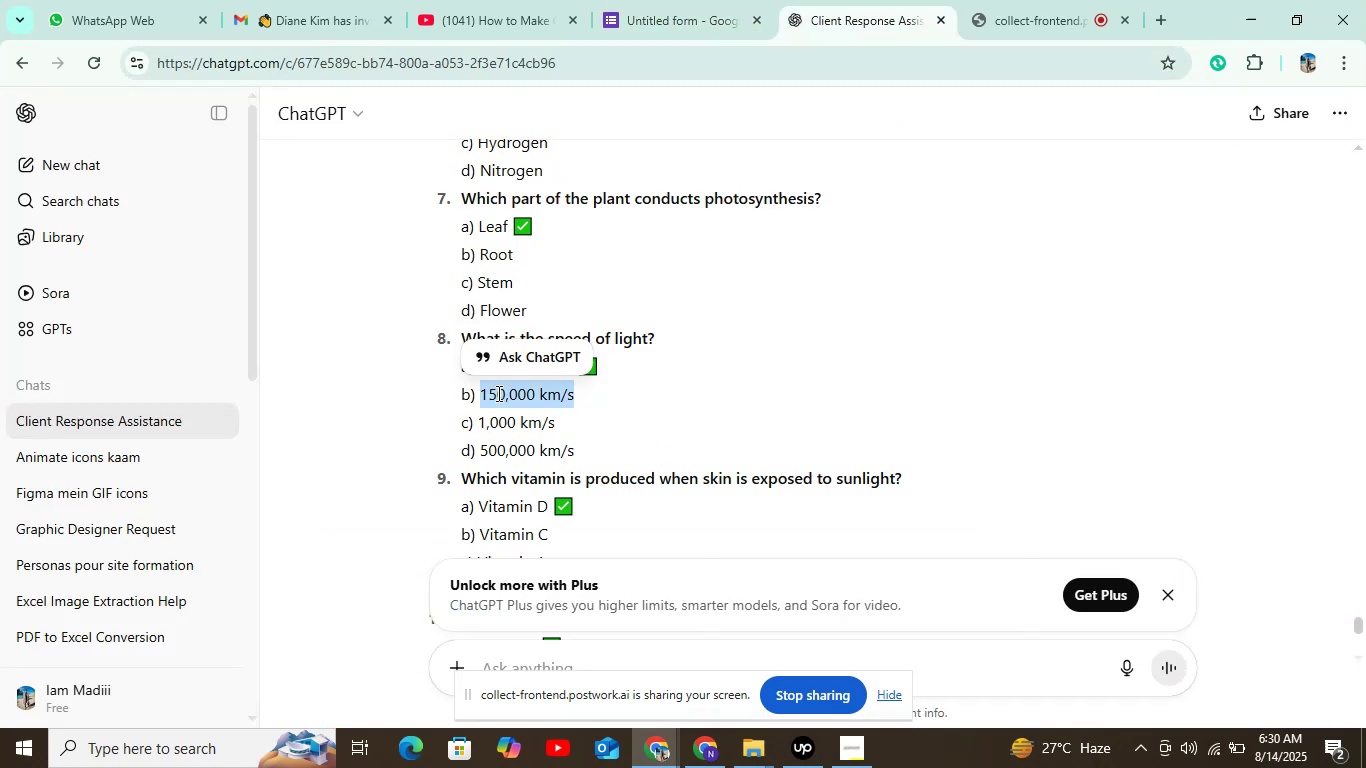 
key(Control+C)
 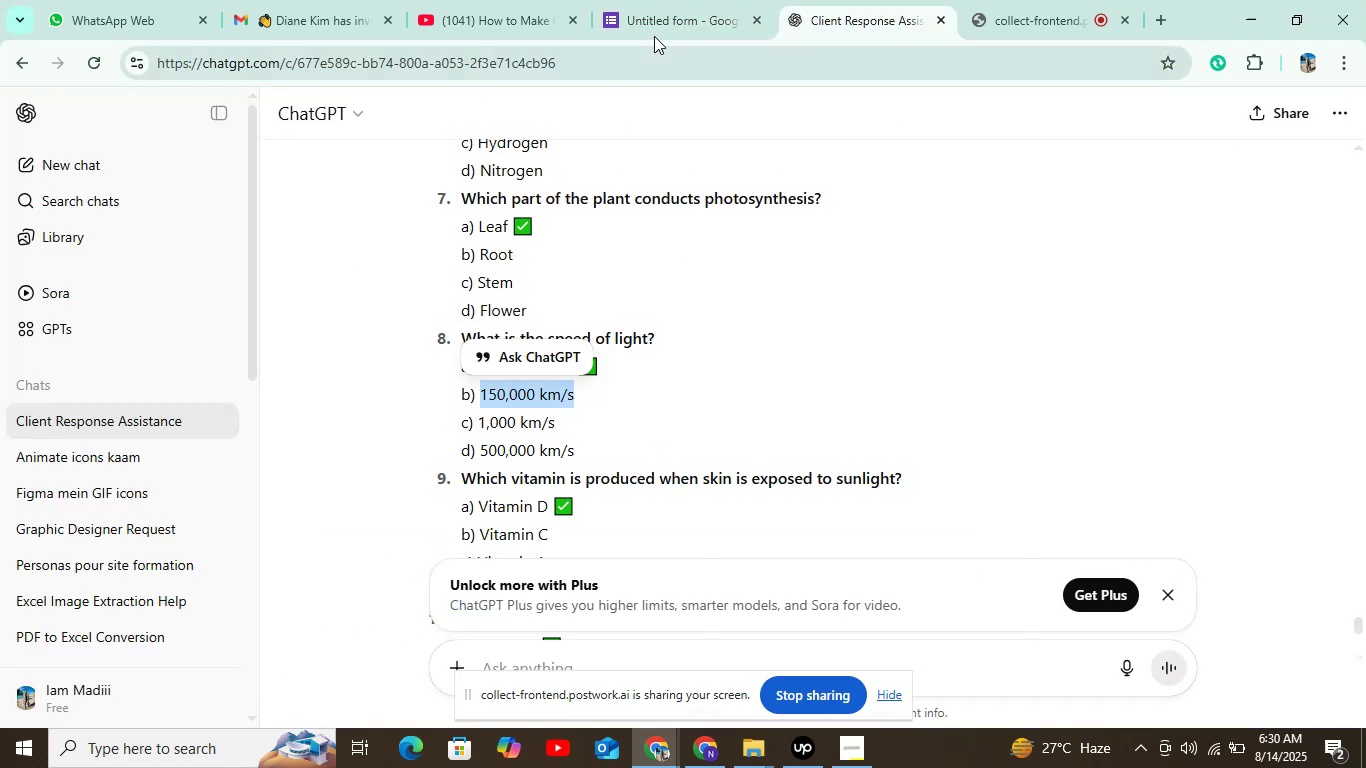 
left_click([659, 30])
 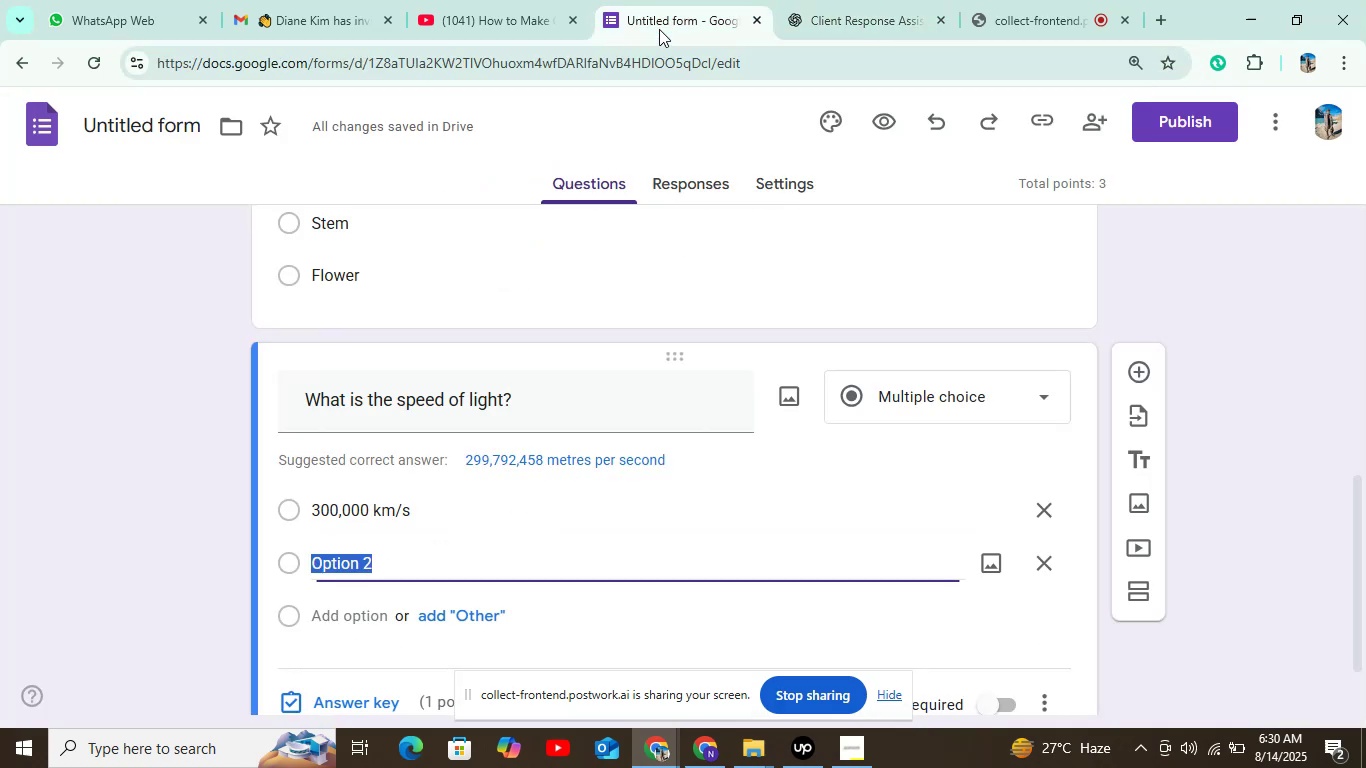 
key(Control+V)
 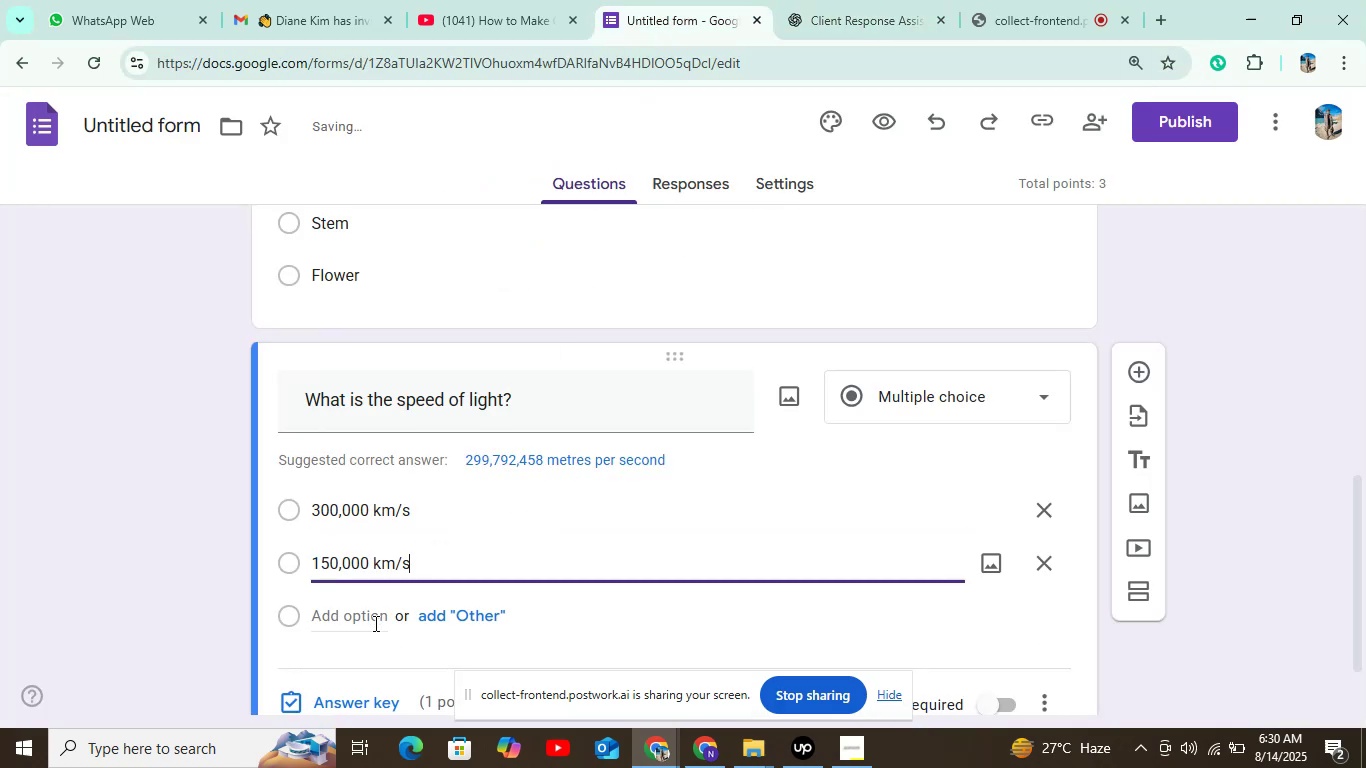 
left_click([371, 626])
 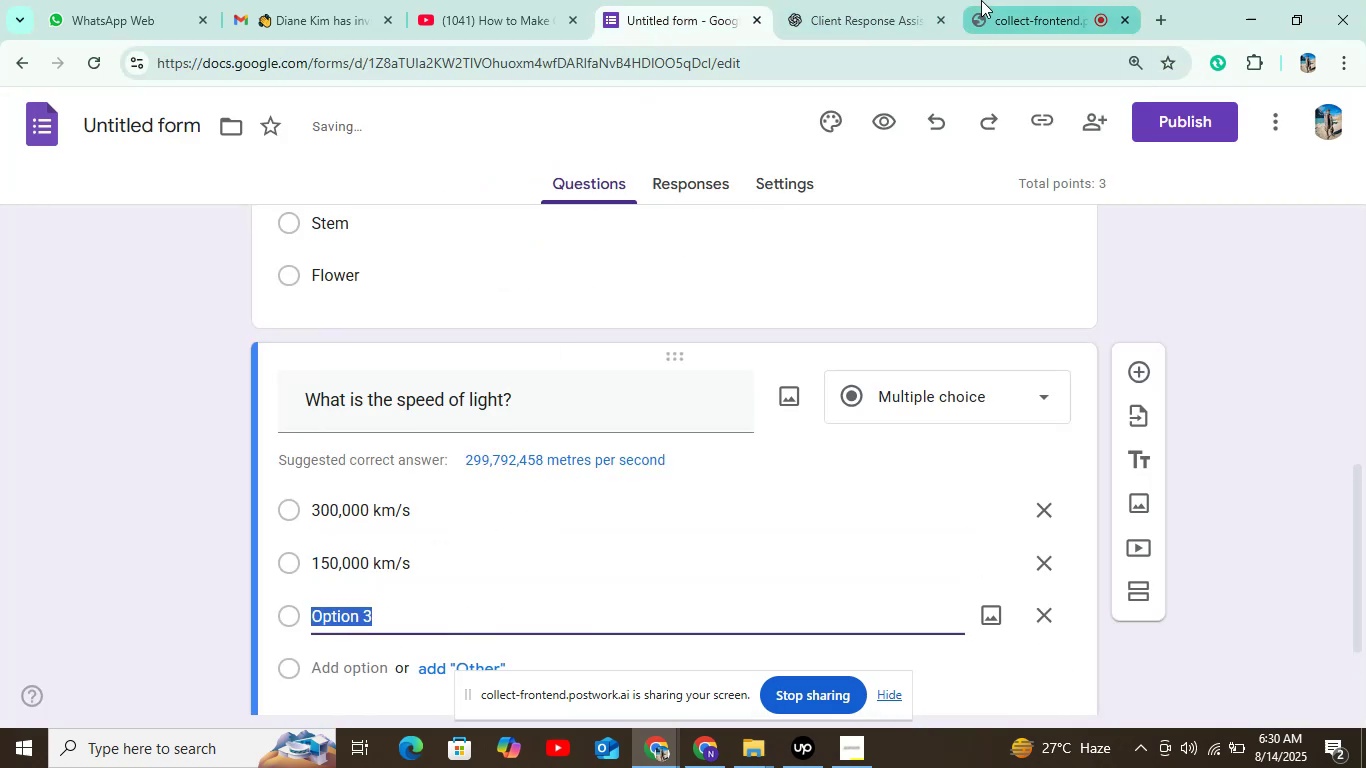 
left_click([856, 25])
 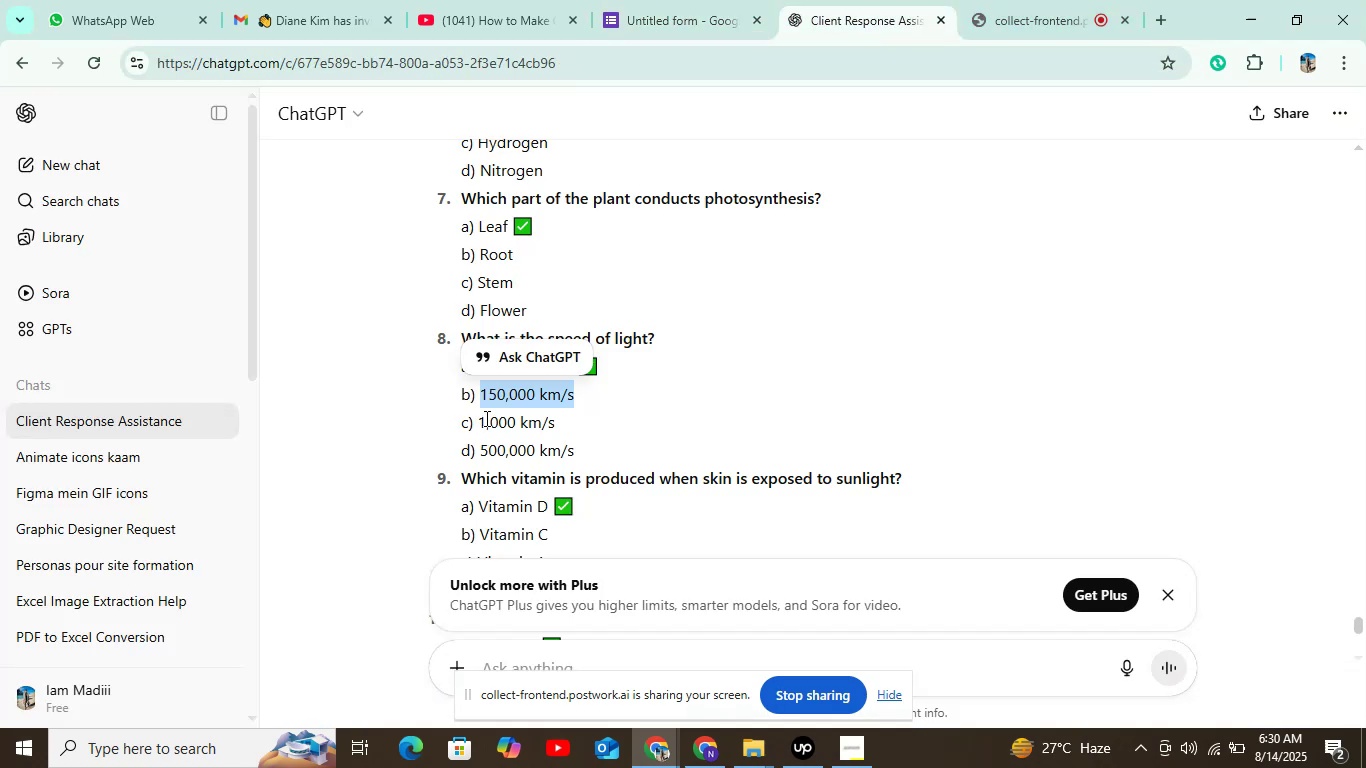 
left_click_drag(start_coordinate=[474, 421], to_coordinate=[583, 416])
 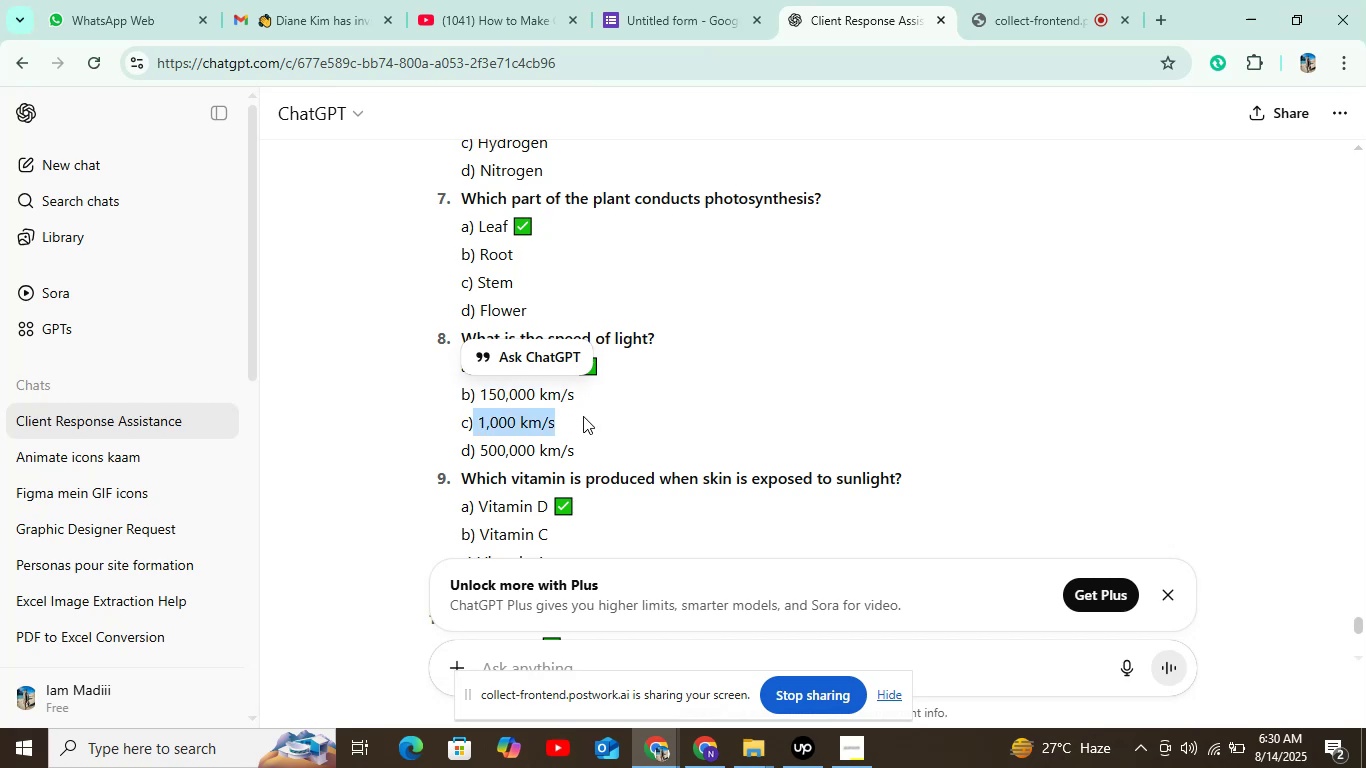 
key(Control+C)
 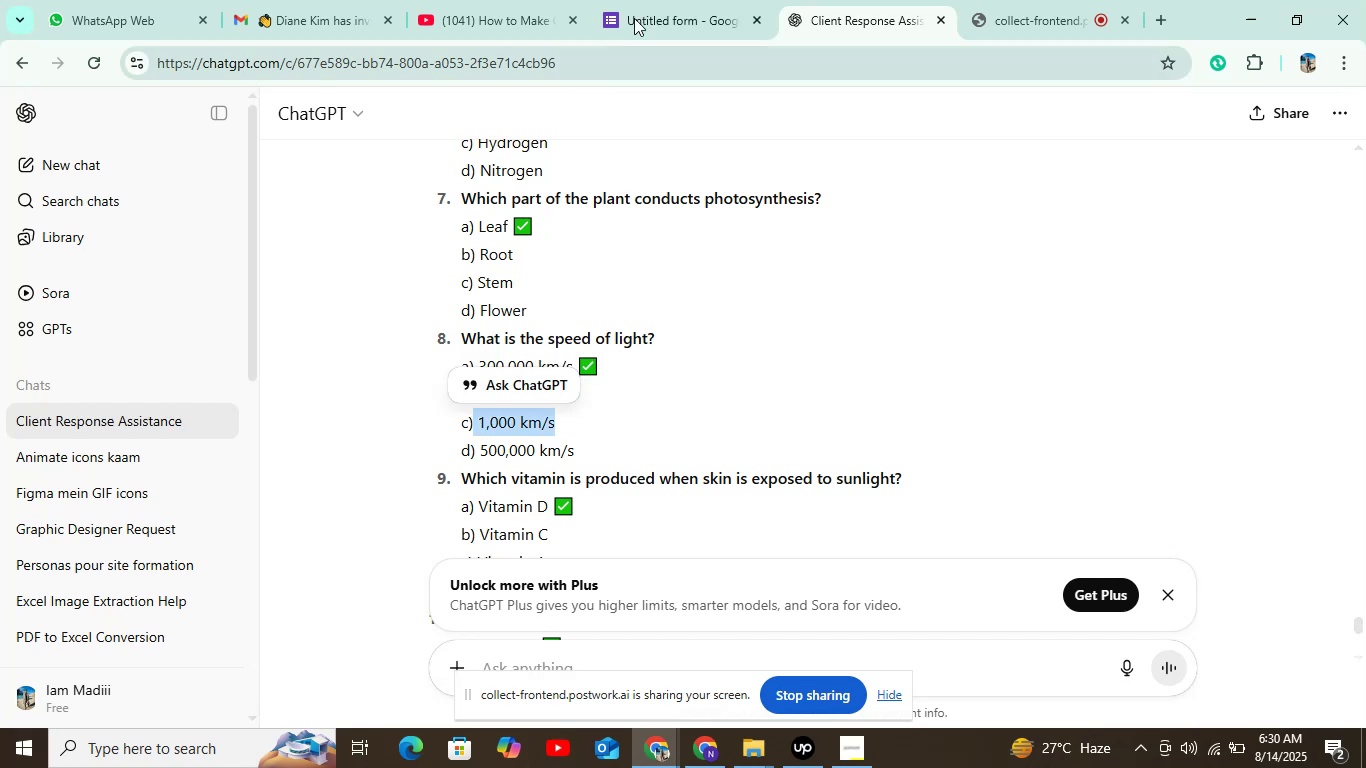 
left_click([651, 0])
 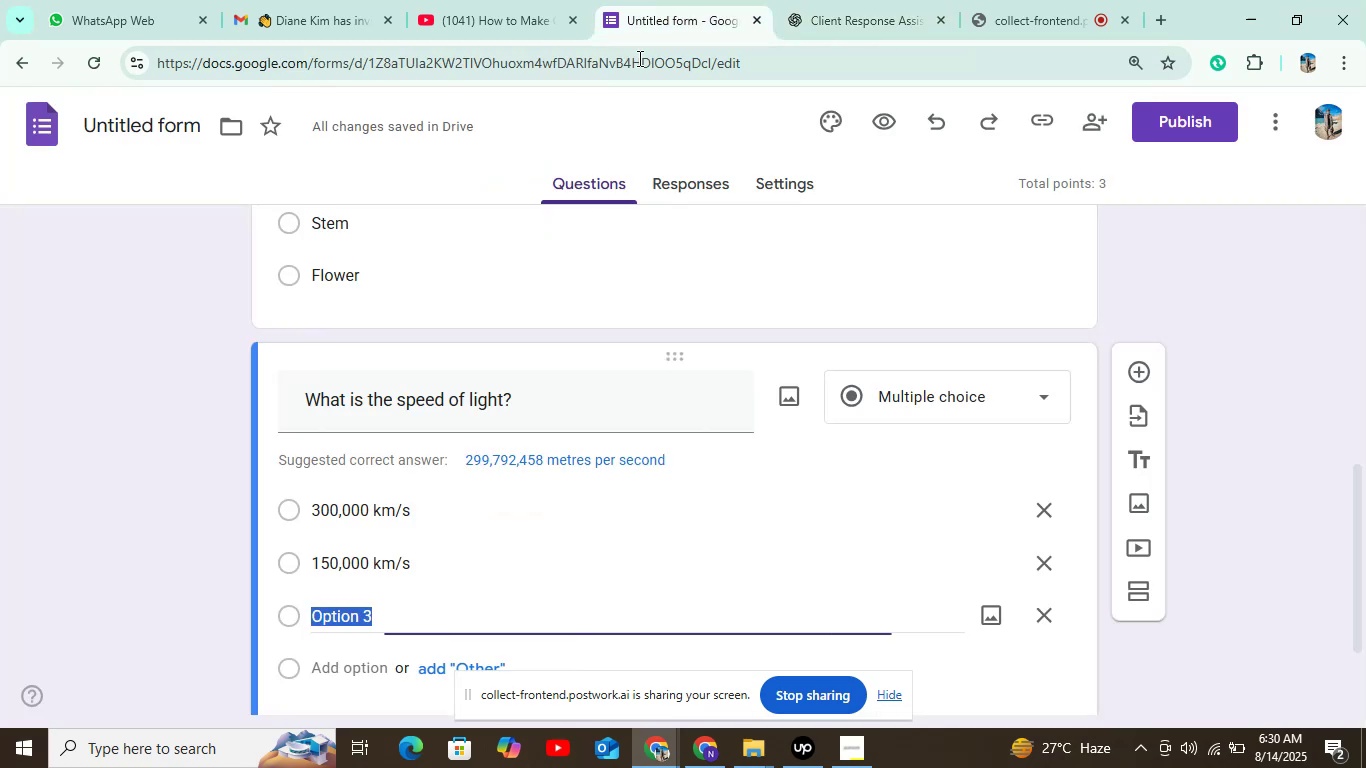 
key(Control+V)
 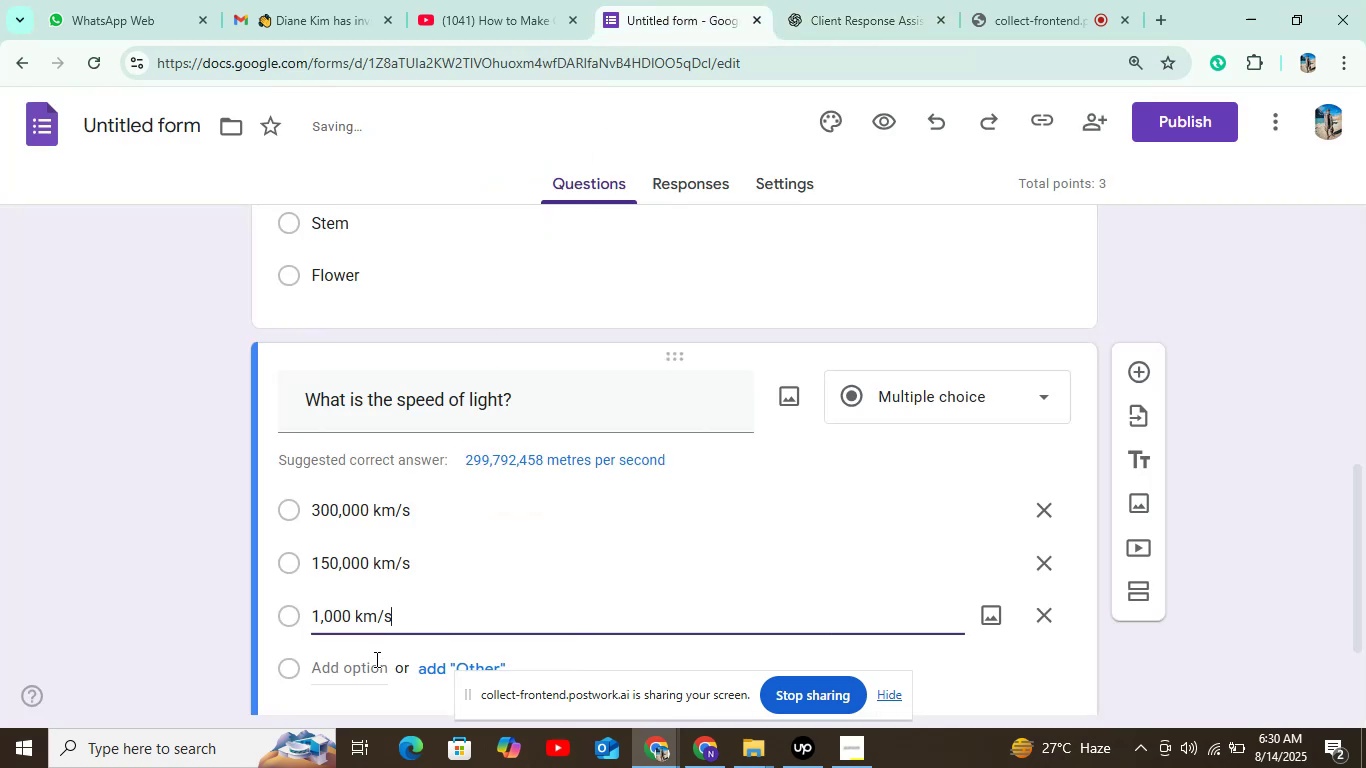 
left_click([375, 659])
 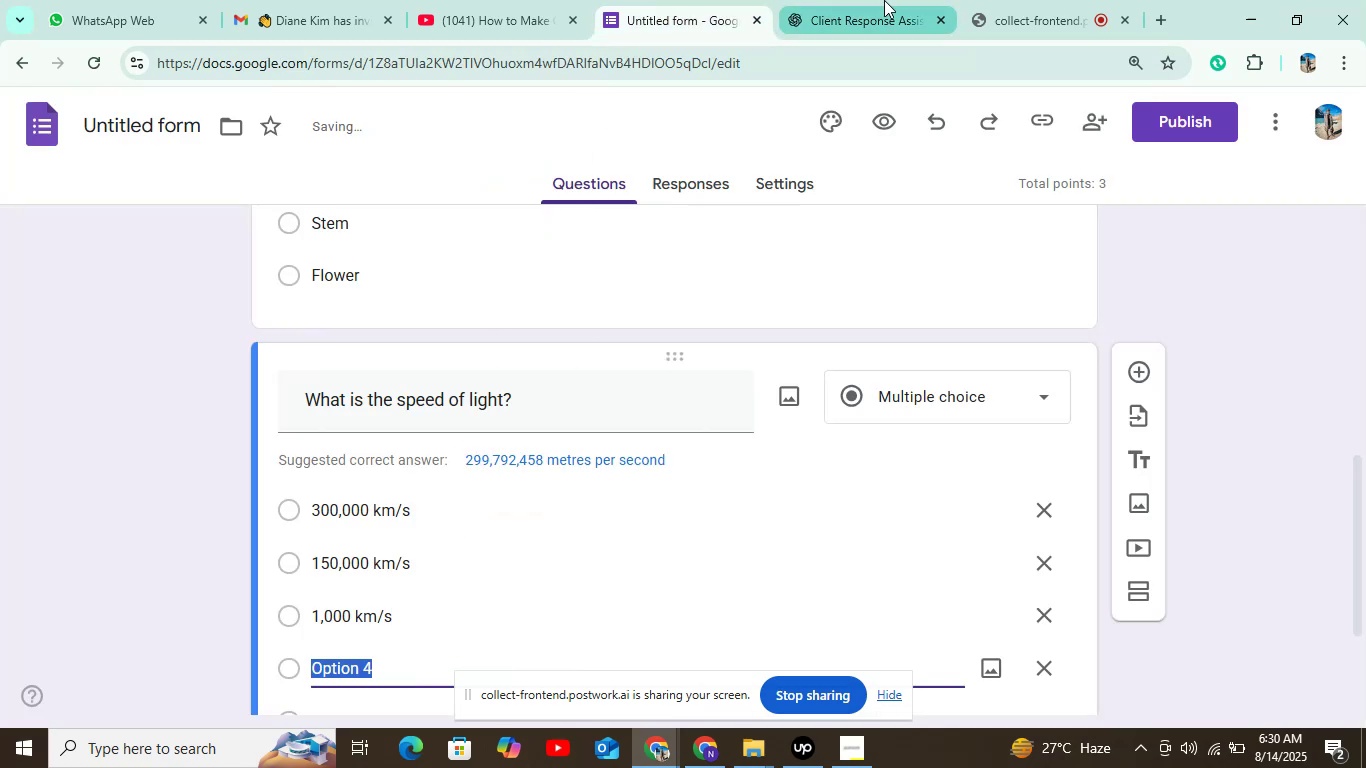 
left_click([889, 0])
 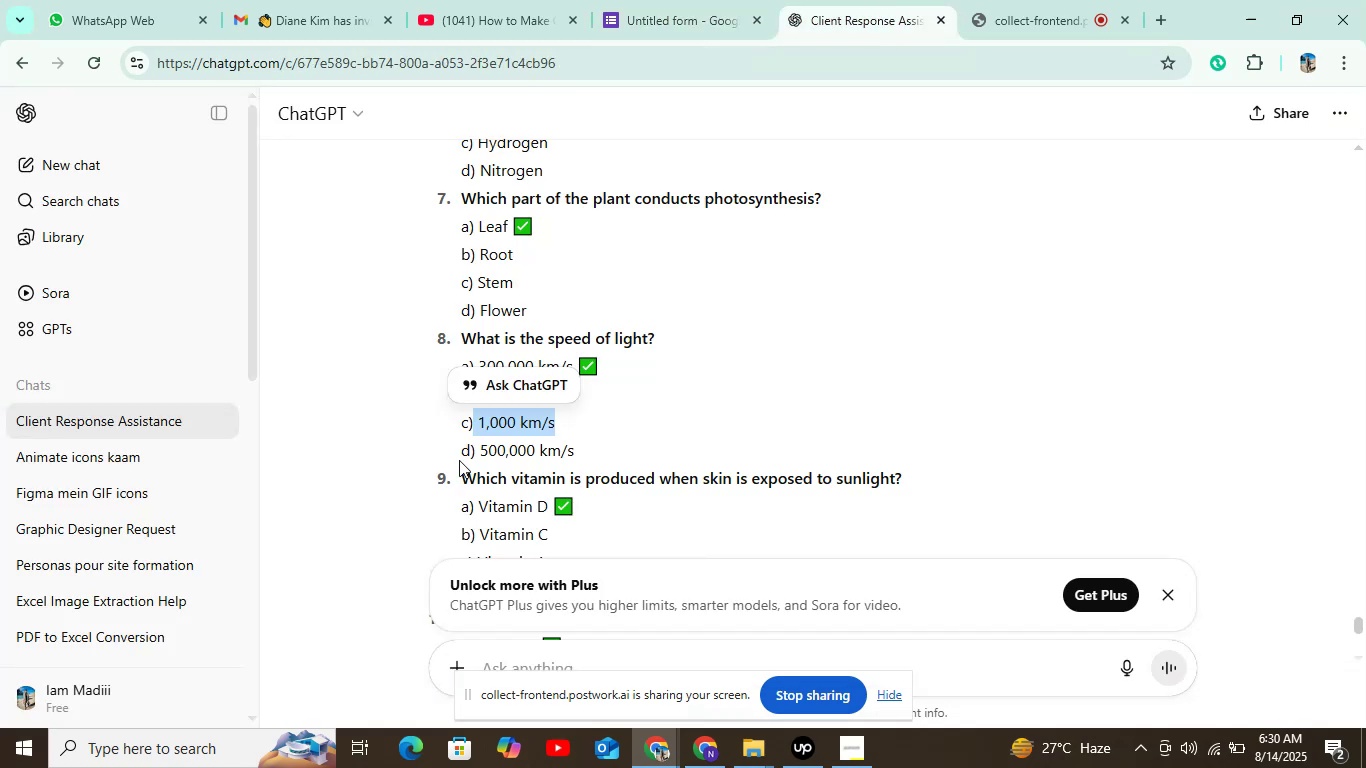 
left_click_drag(start_coordinate=[478, 450], to_coordinate=[573, 450])
 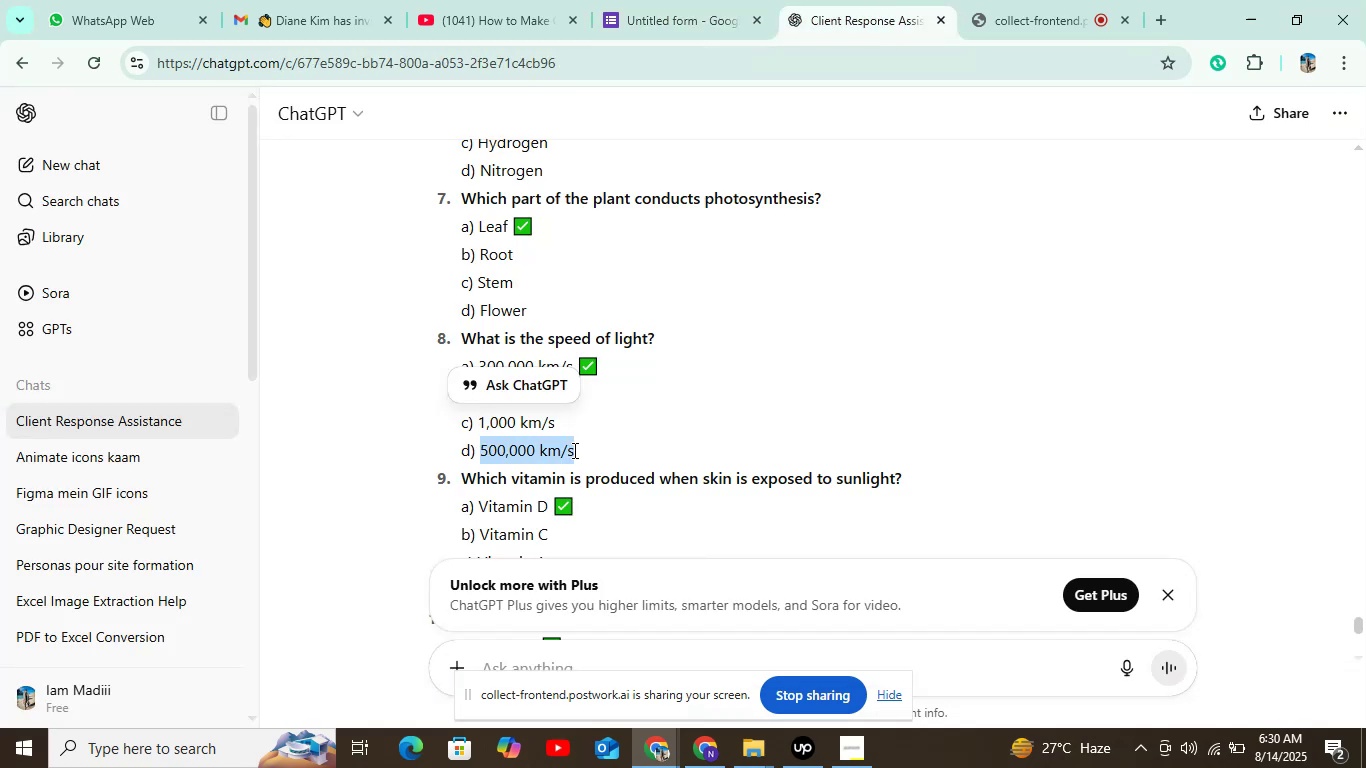 
key(Control+C)
 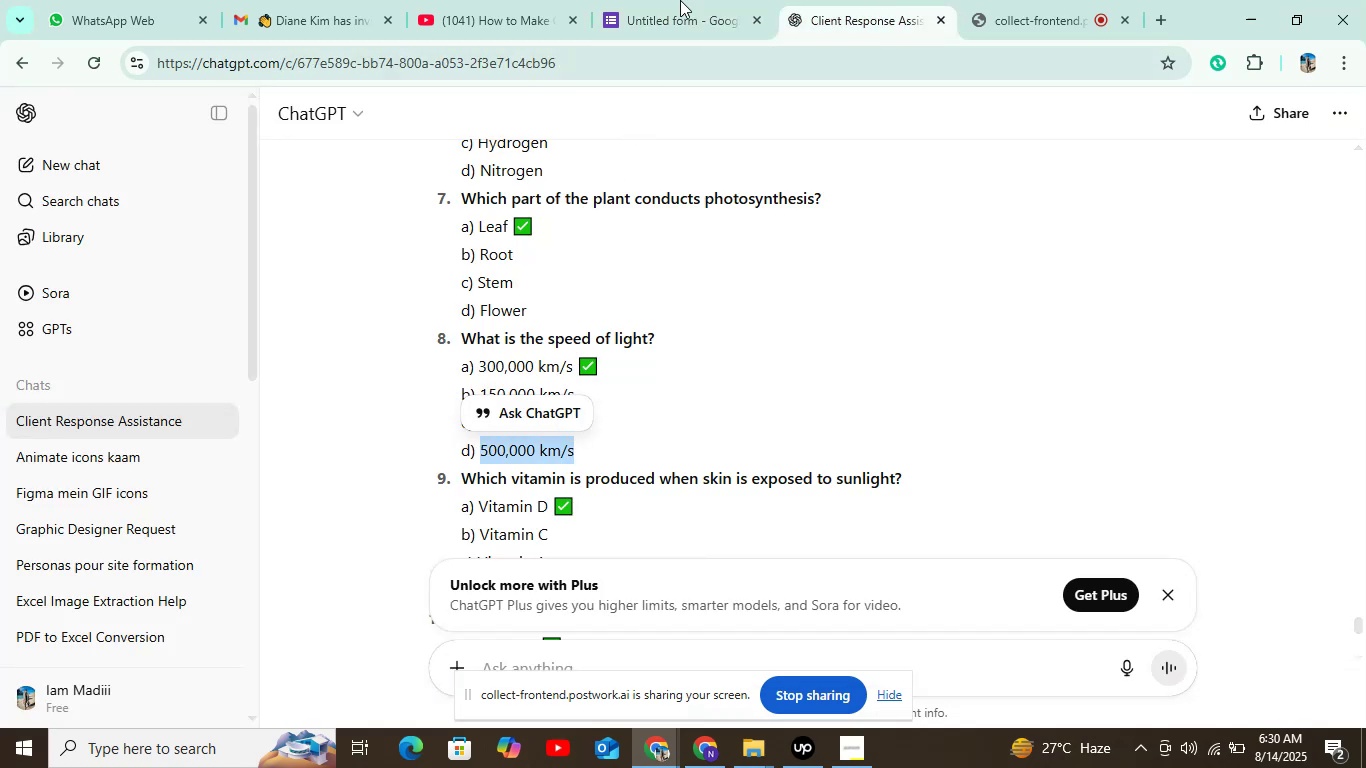 
left_click([705, 0])
 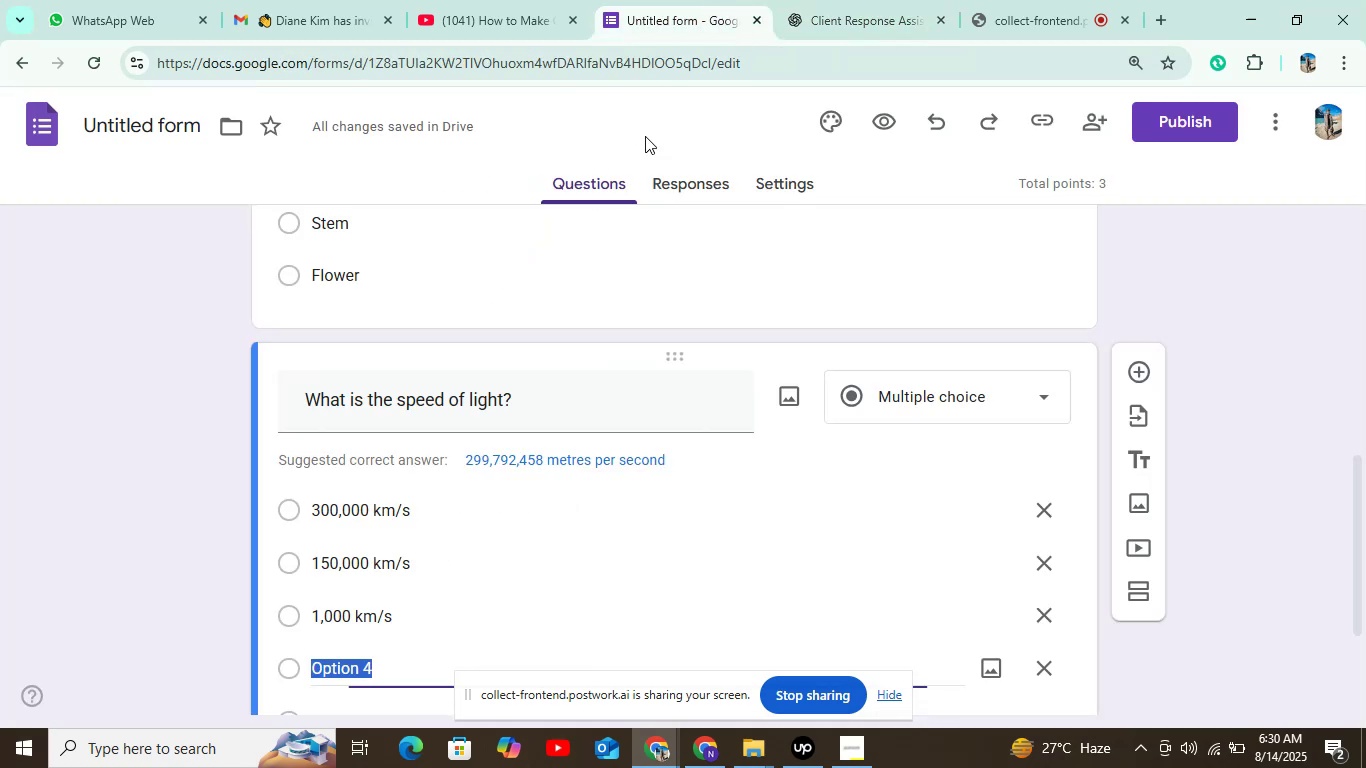 
key(Control+V)
 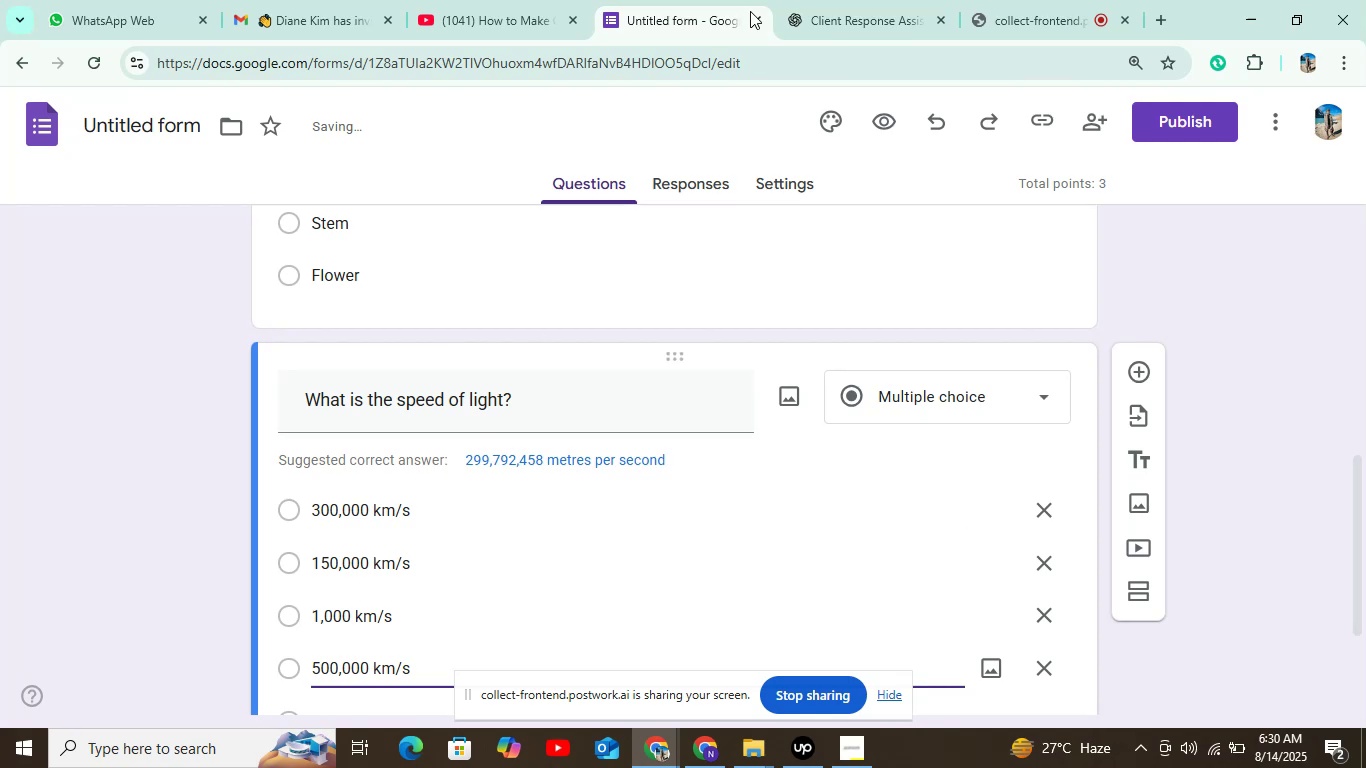 
left_click([816, 0])
 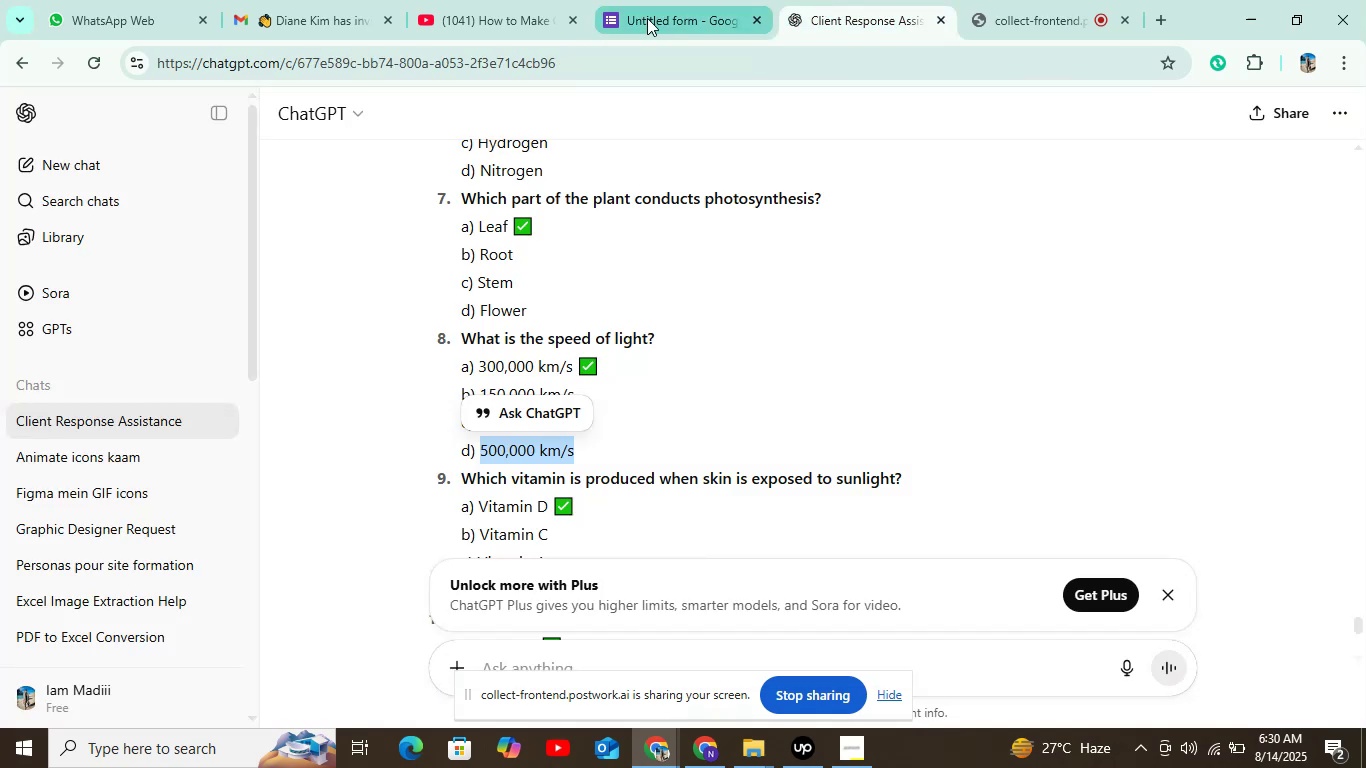 
left_click([647, 18])
 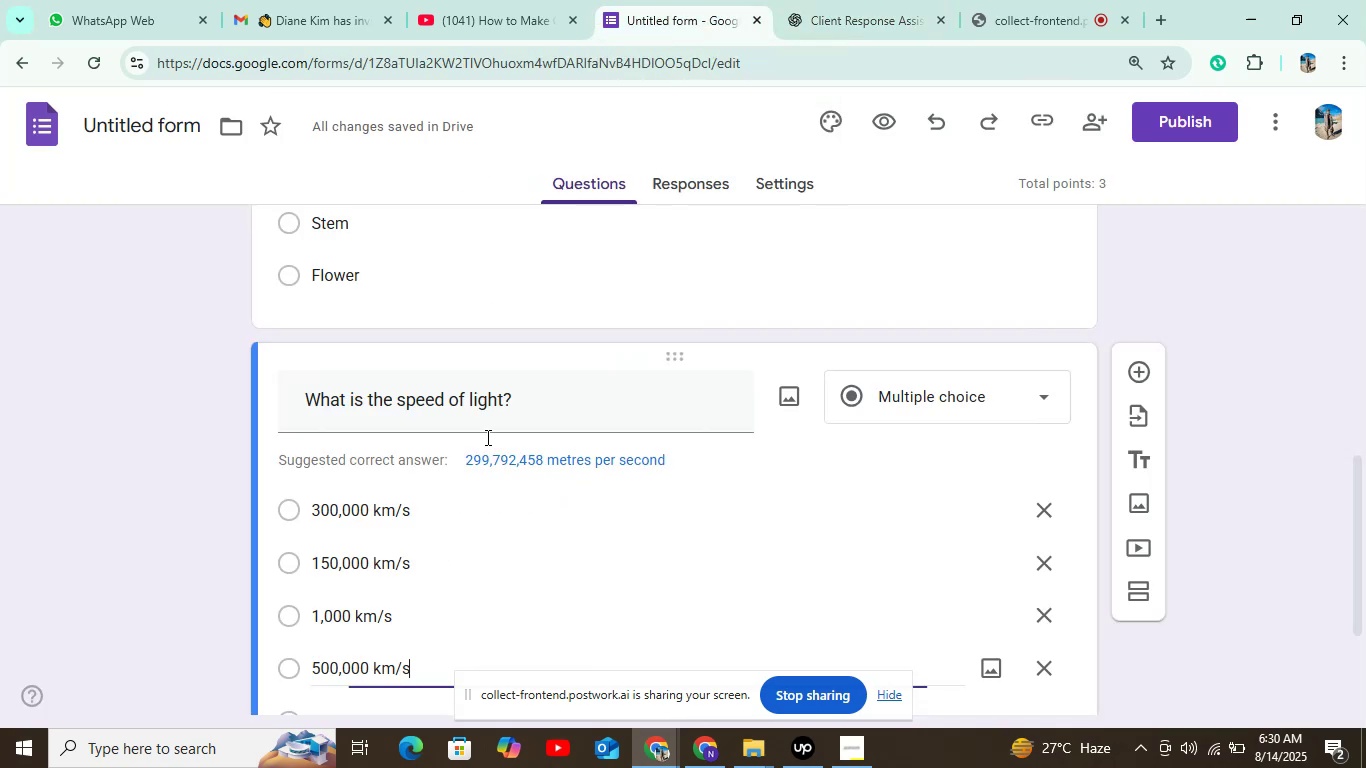 
scroll: coordinate [415, 528], scroll_direction: down, amount: 4.0
 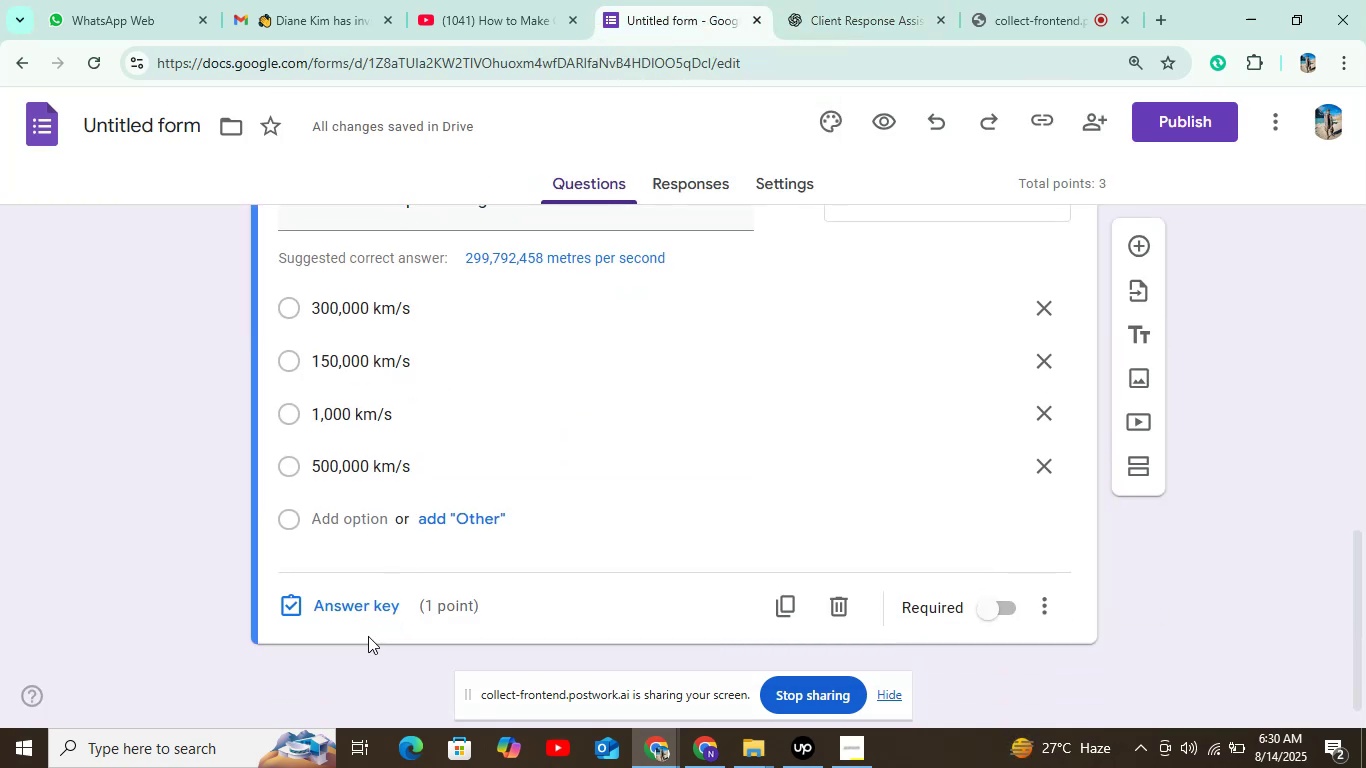 
double_click([374, 614])
 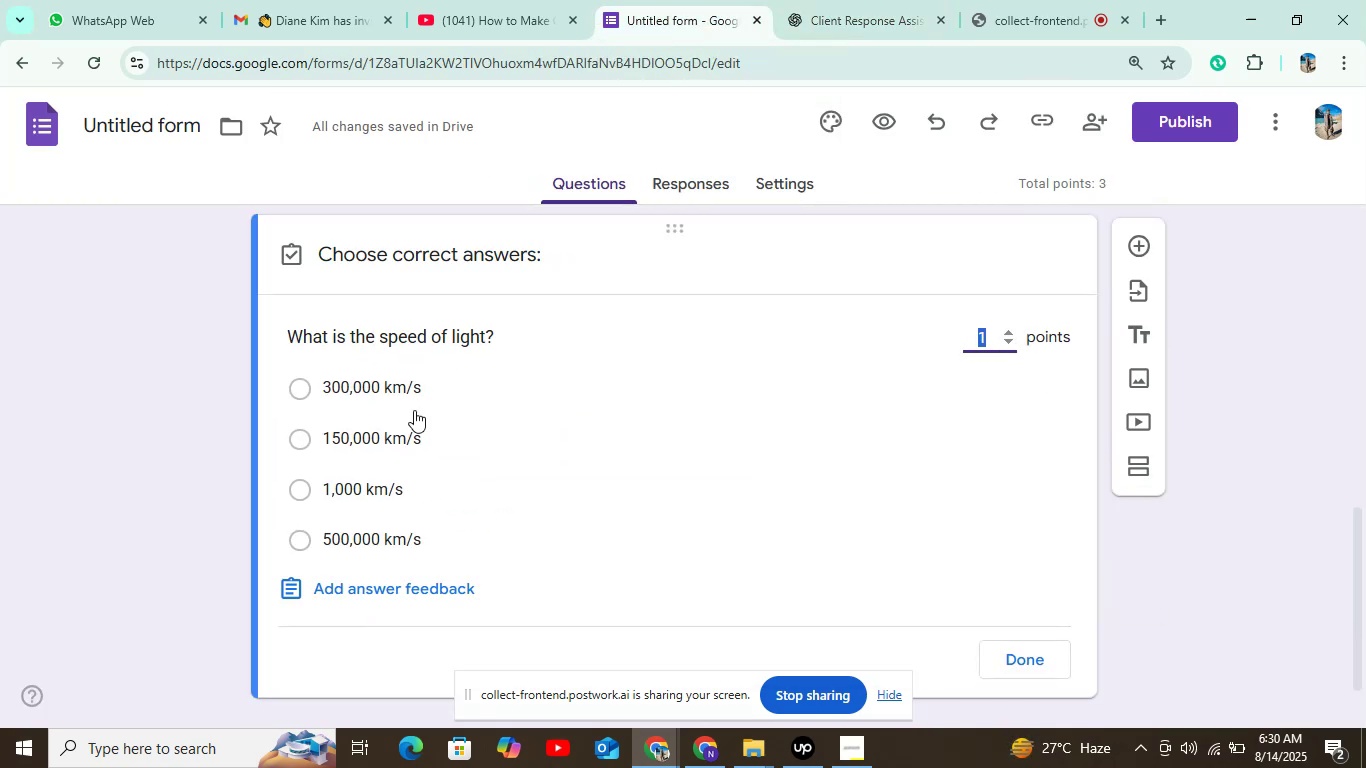 
left_click([428, 381])
 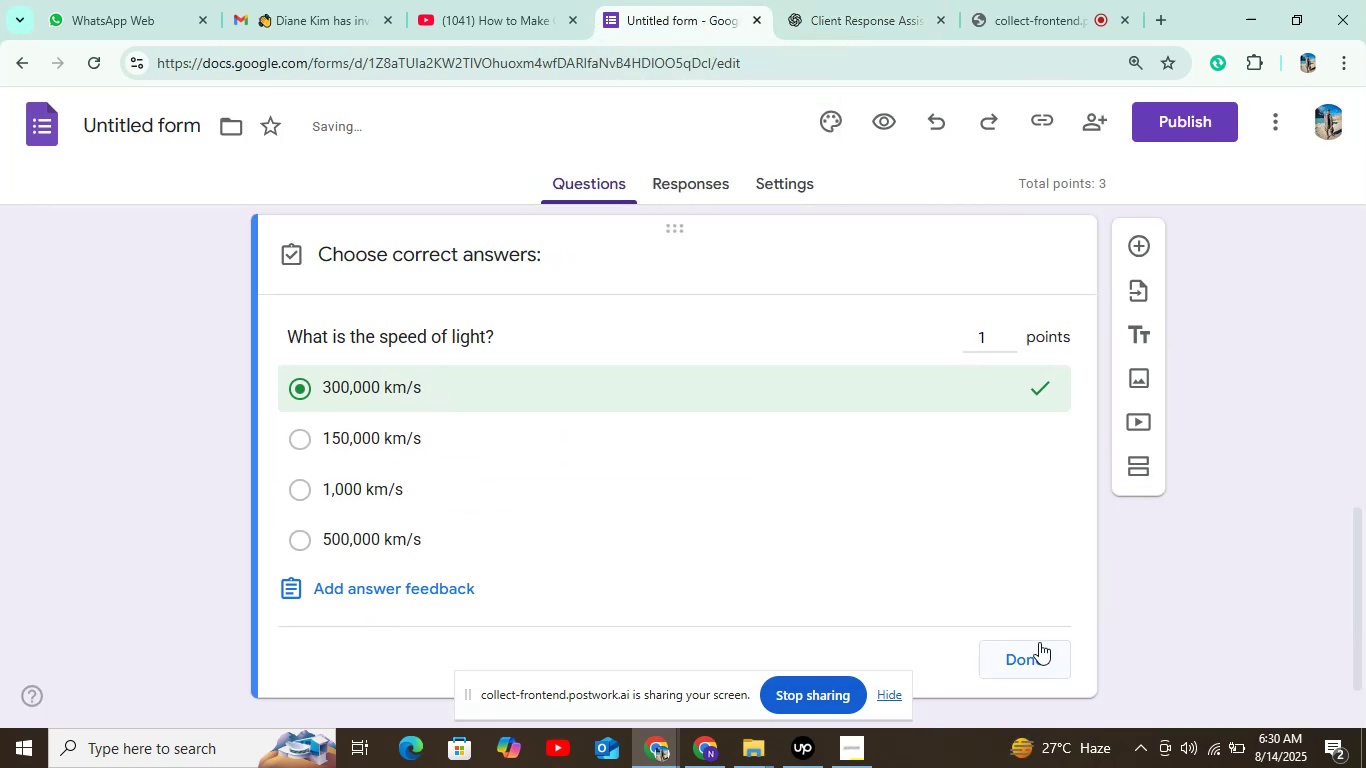 
double_click([1035, 661])
 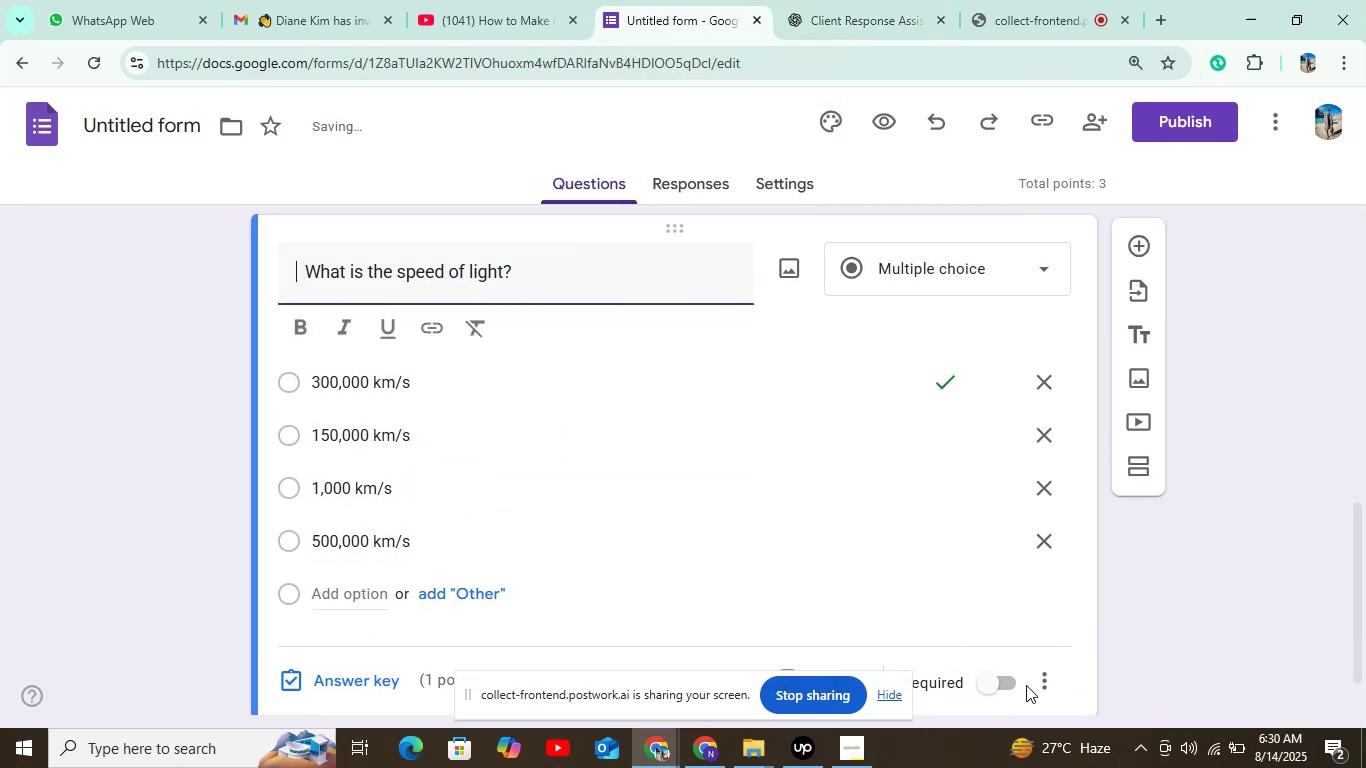 
scroll: coordinate [923, 453], scroll_direction: down, amount: 4.0
 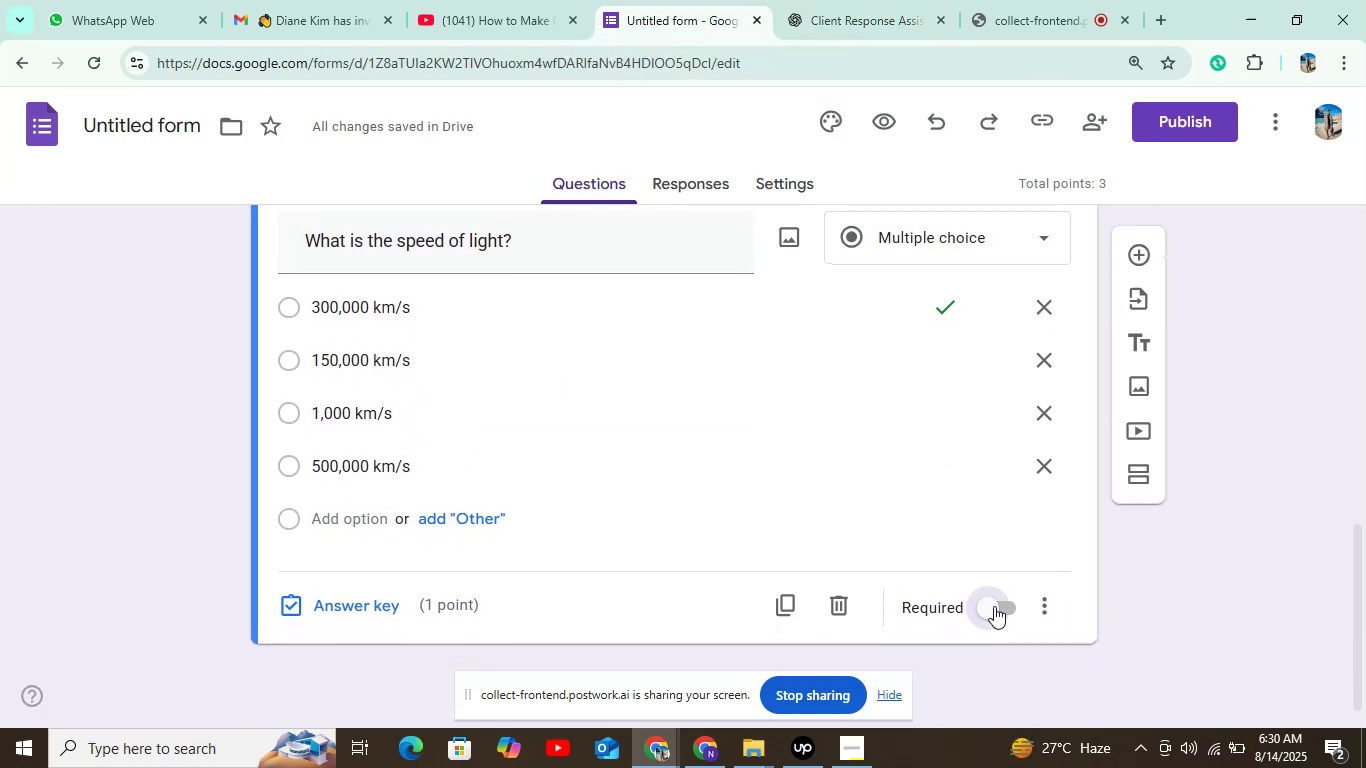 
left_click([994, 606])
 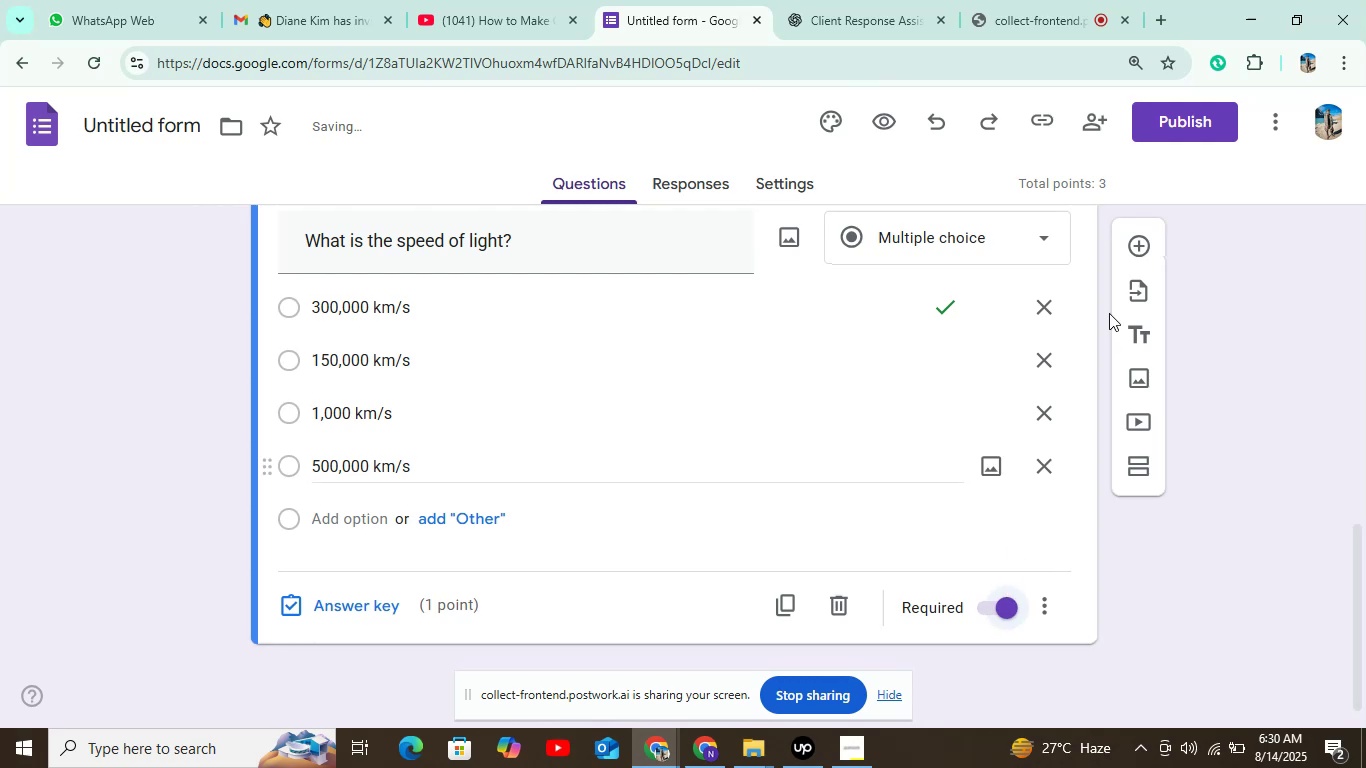 
left_click([1157, 242])
 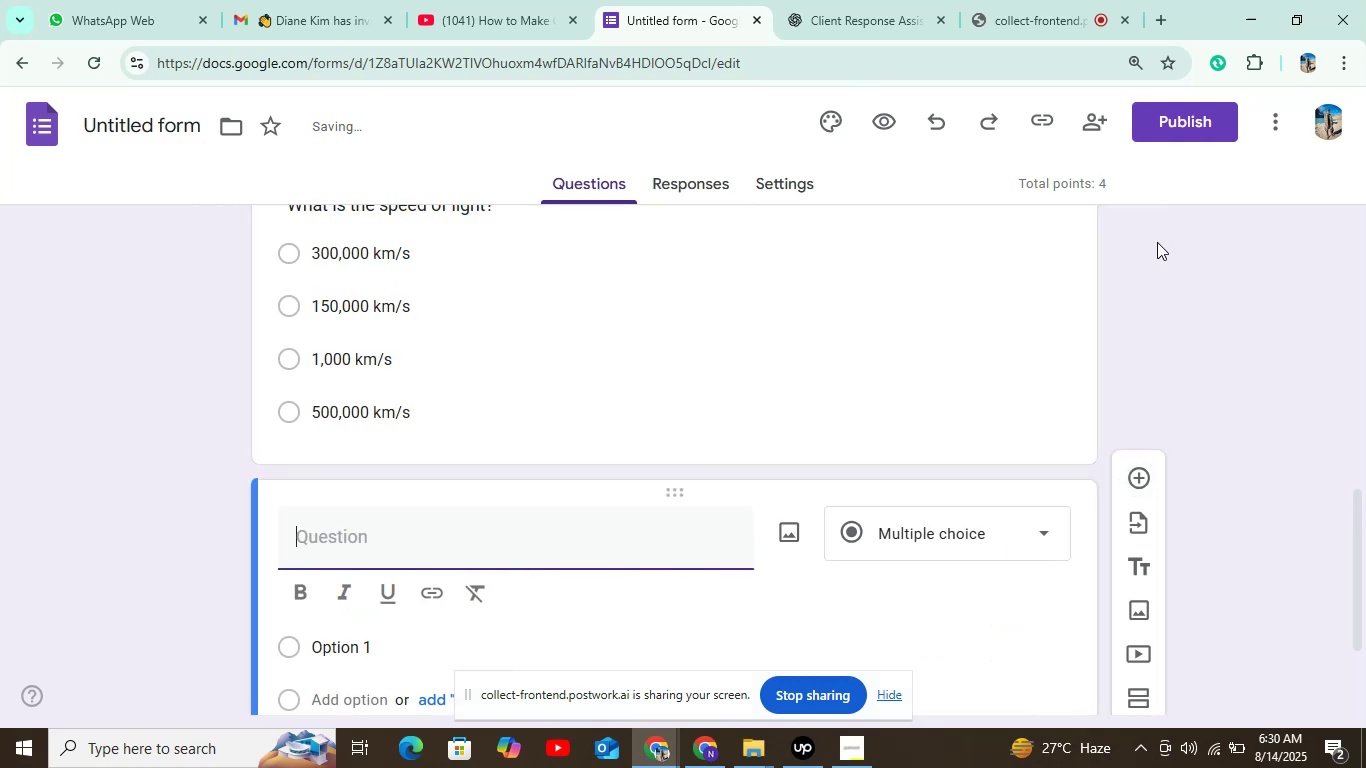 
scroll: coordinate [524, 373], scroll_direction: down, amount: 4.0
 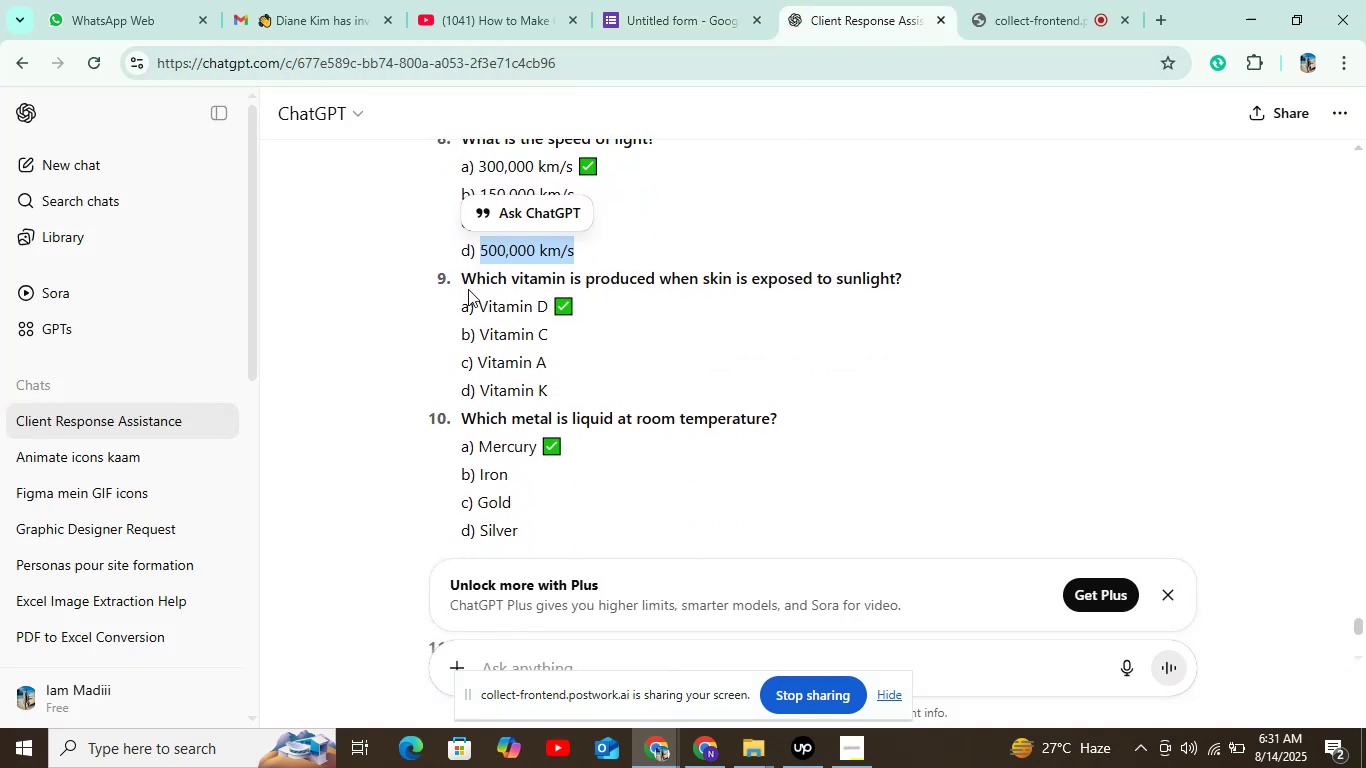 
left_click_drag(start_coordinate=[465, 279], to_coordinate=[905, 275])
 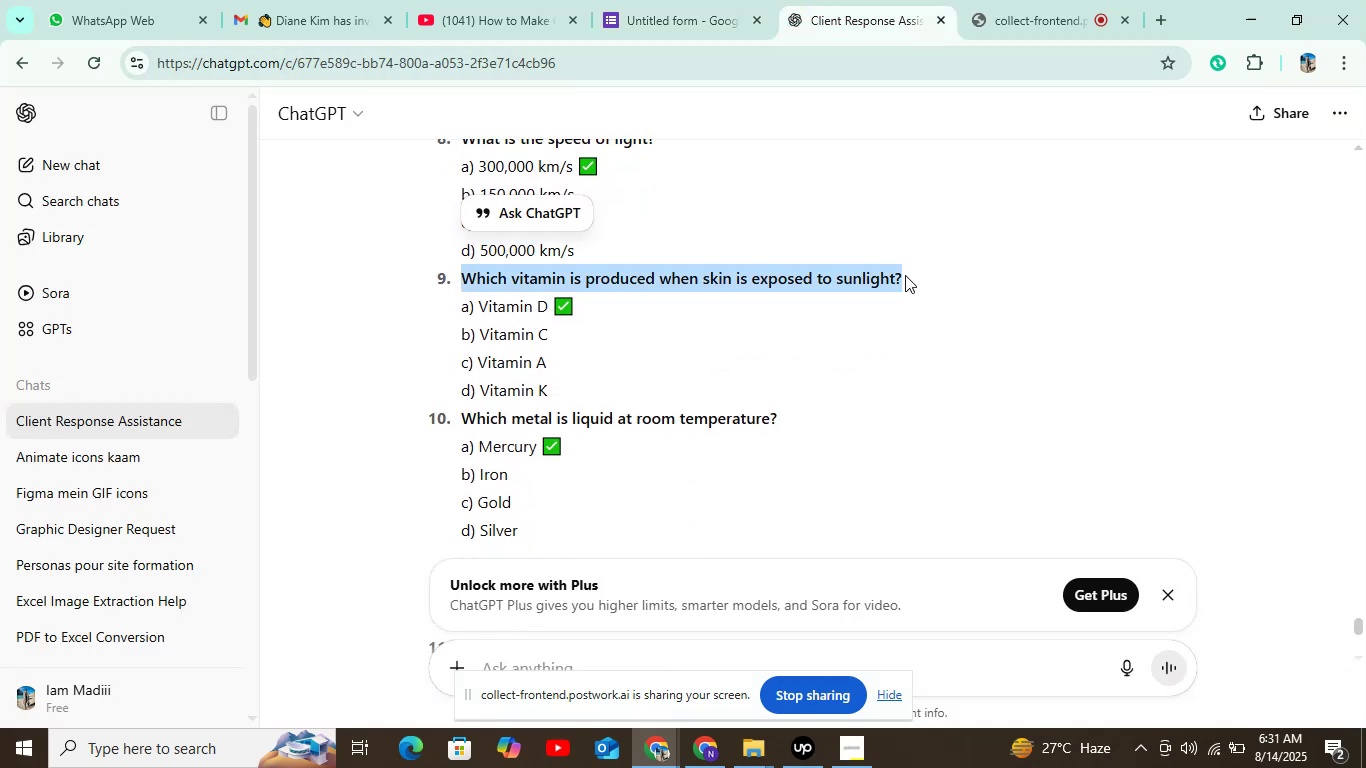 
key(Control+C)
 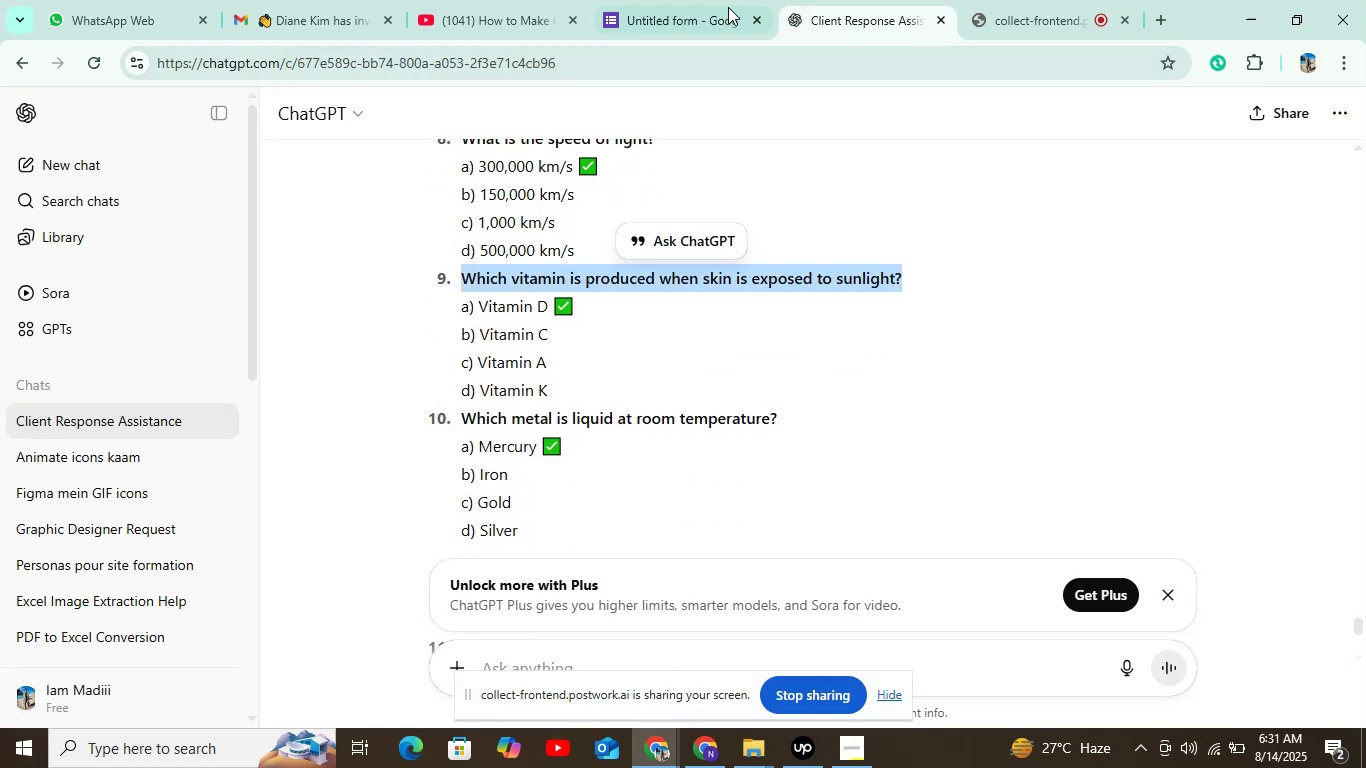 
left_click([687, 7])
 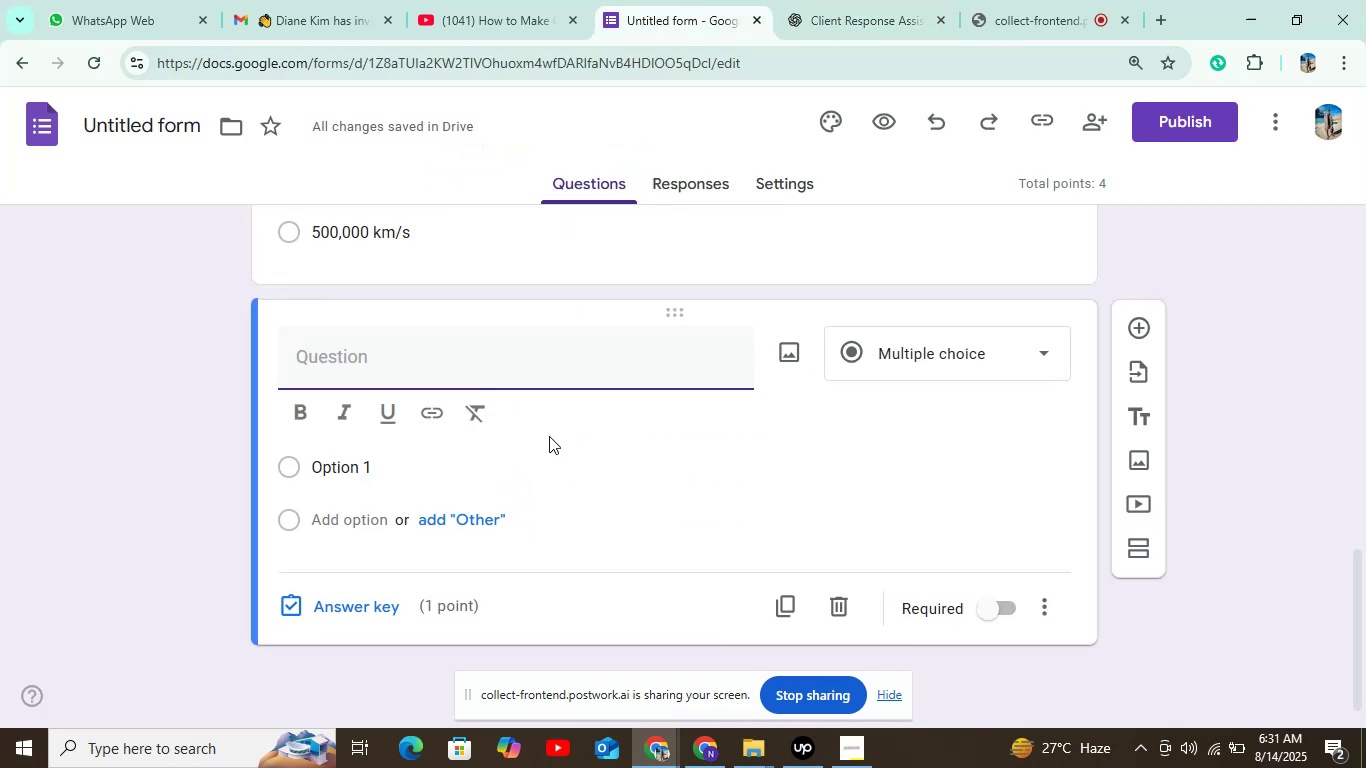 
key(Control+V)
 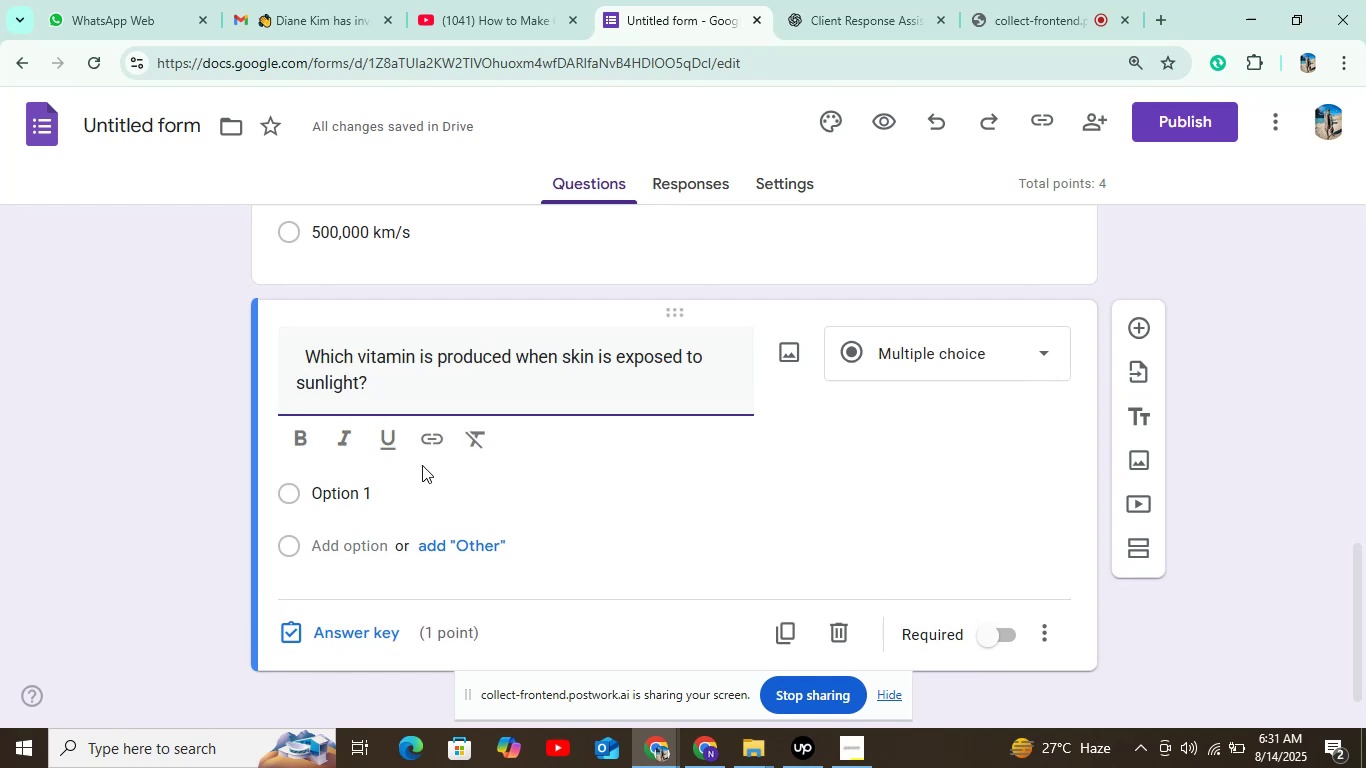 
left_click([412, 475])
 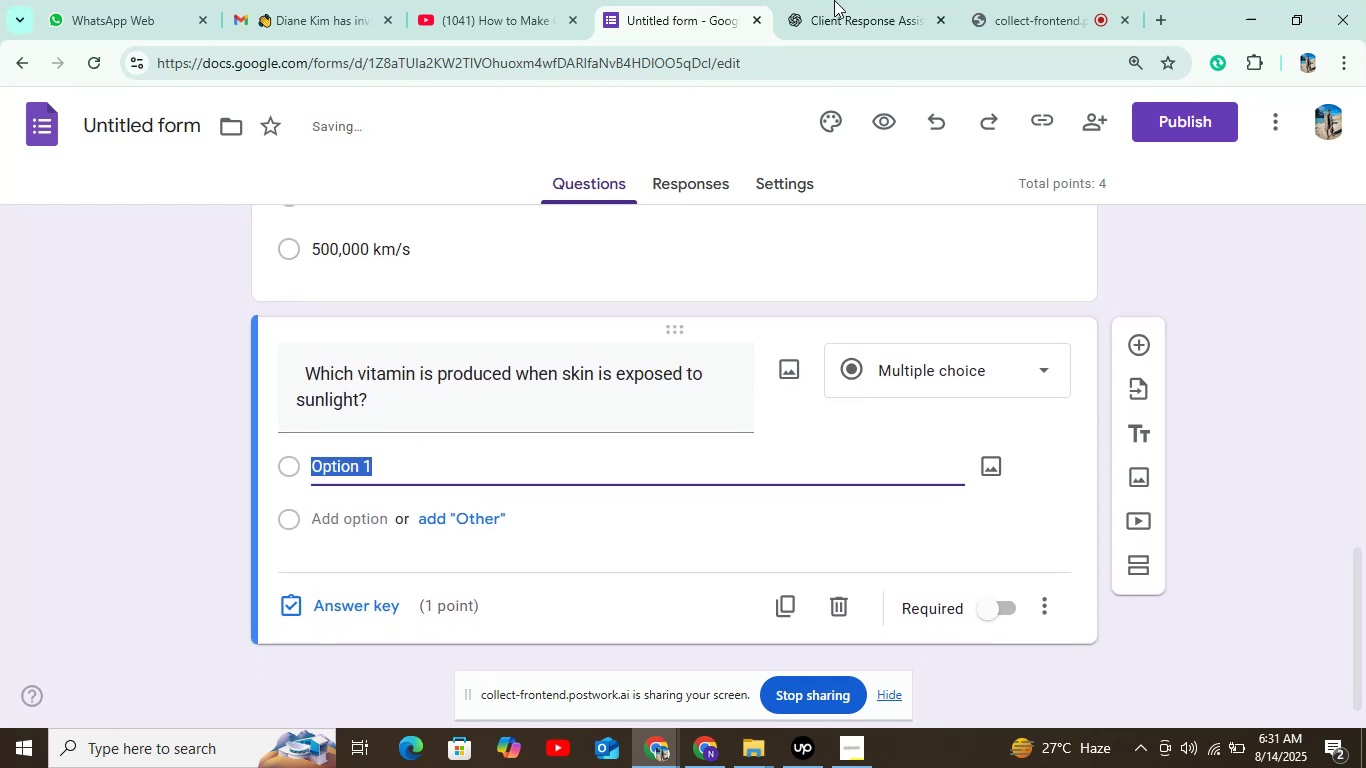 
left_click([836, 0])
 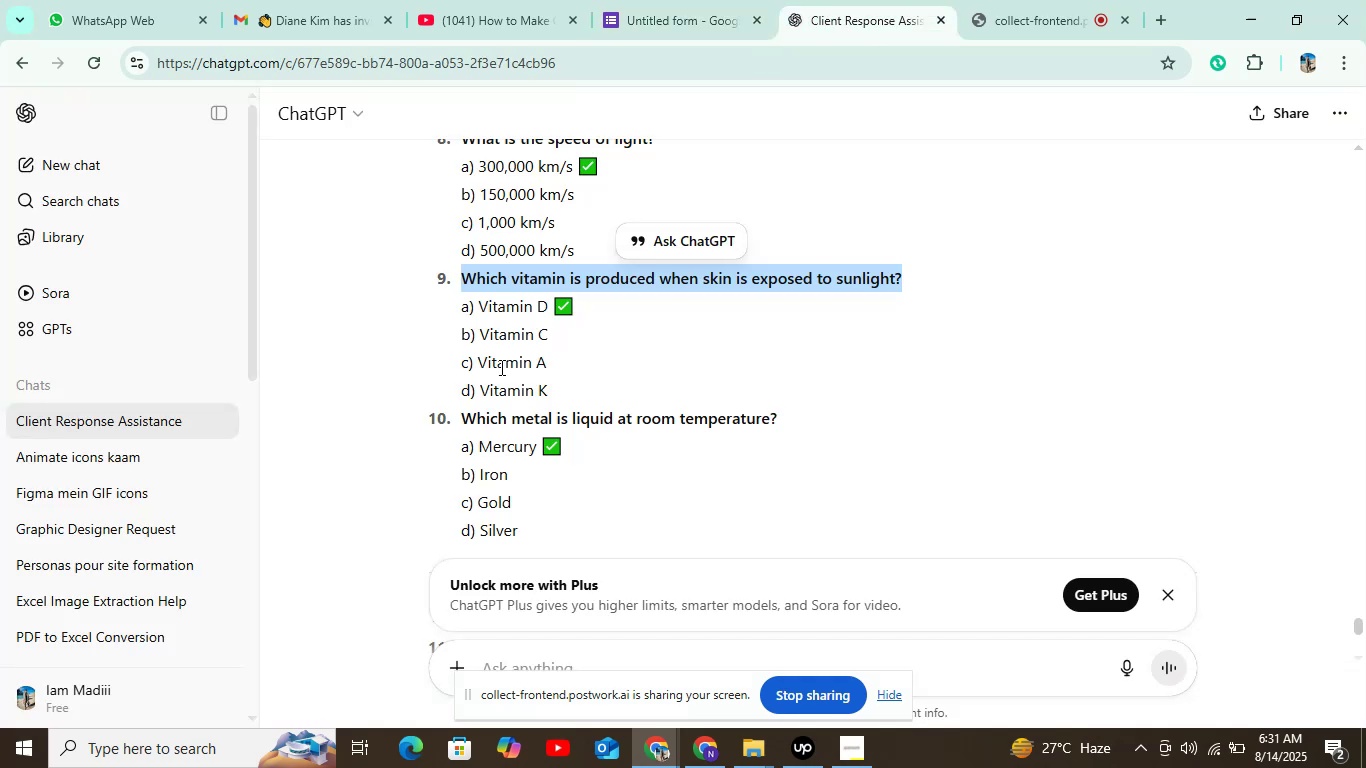 
left_click_drag(start_coordinate=[478, 301], to_coordinate=[550, 314])
 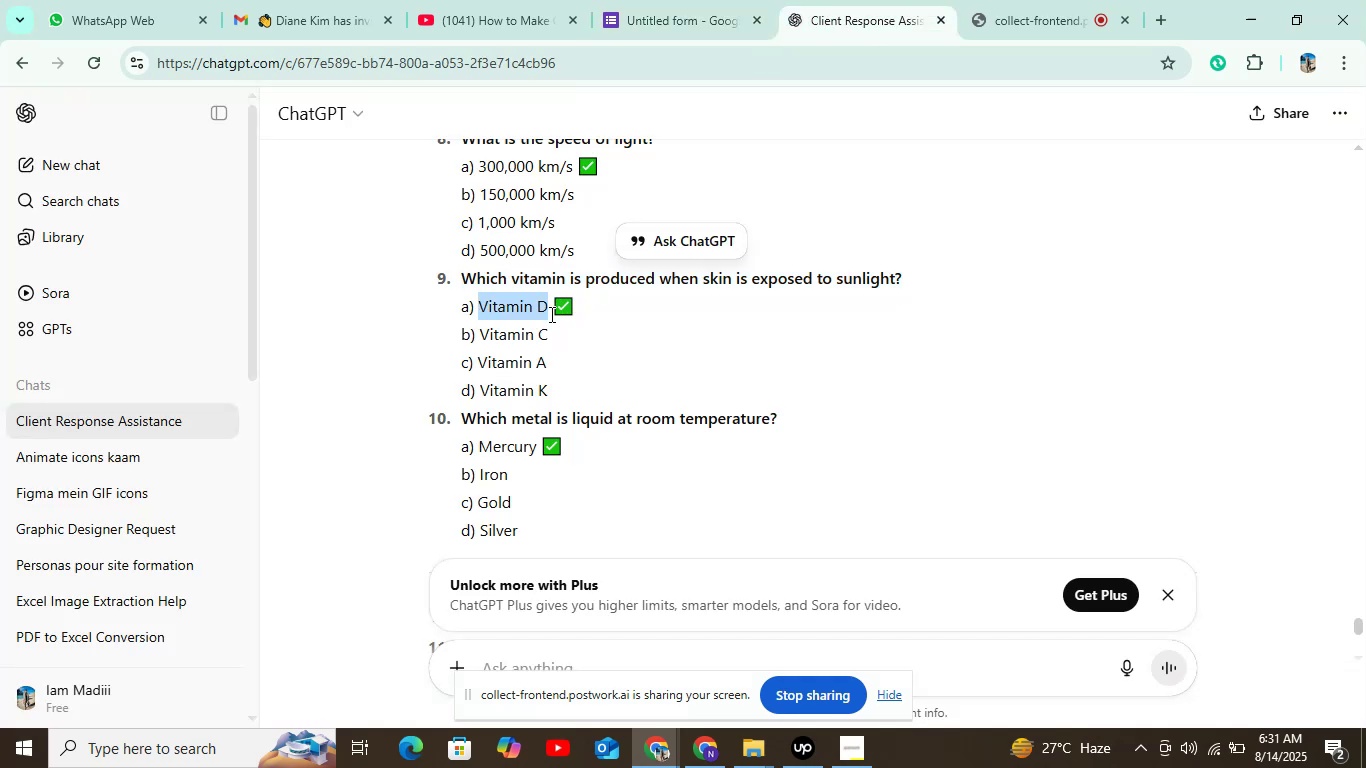 
key(Control+C)
 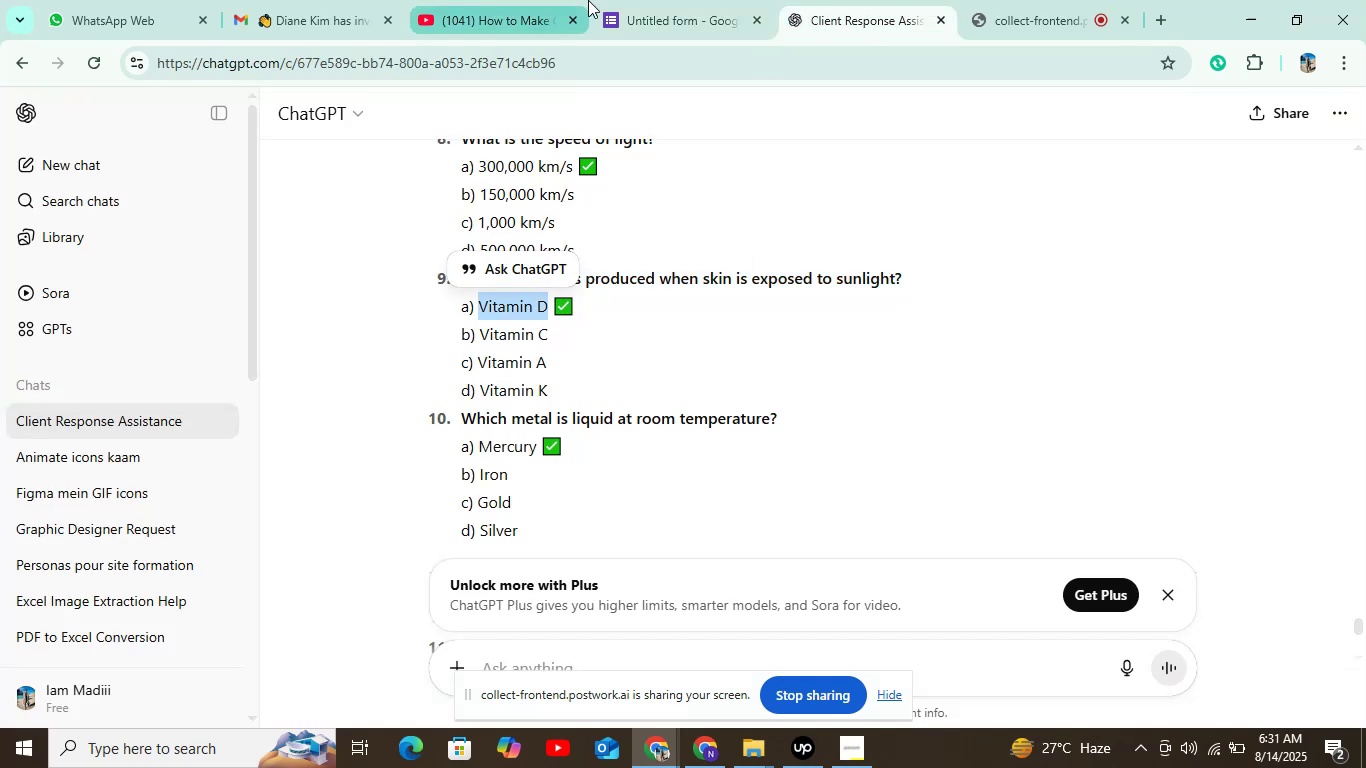 
left_click([637, 11])
 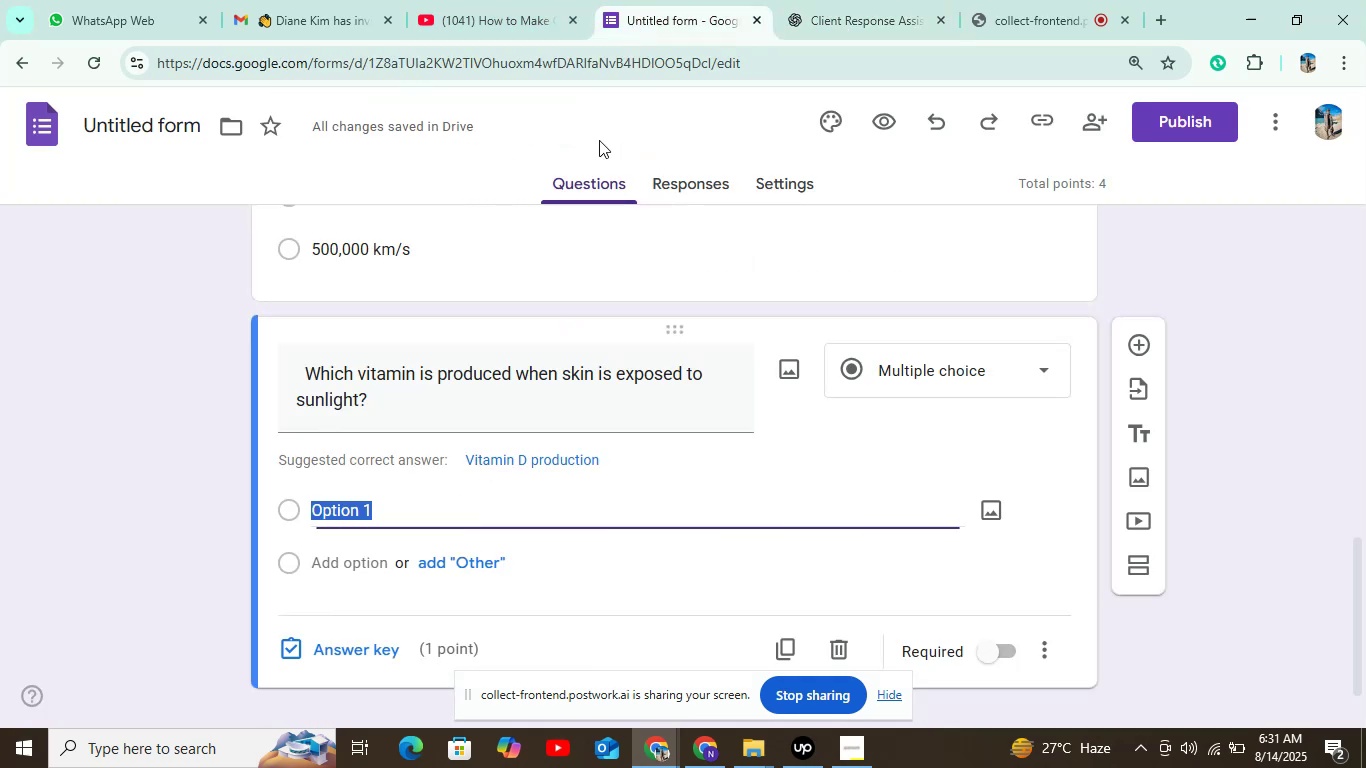 
key(Control+V)
 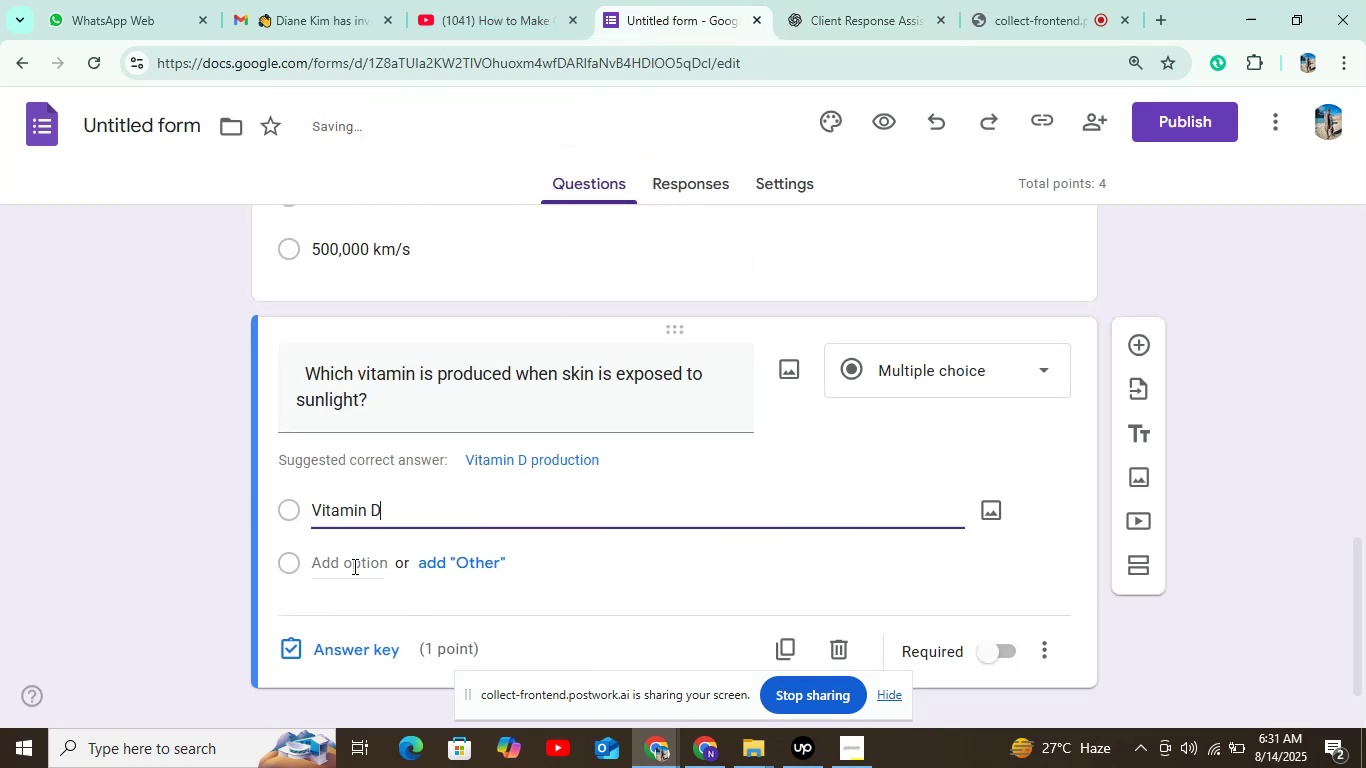 
left_click([351, 564])
 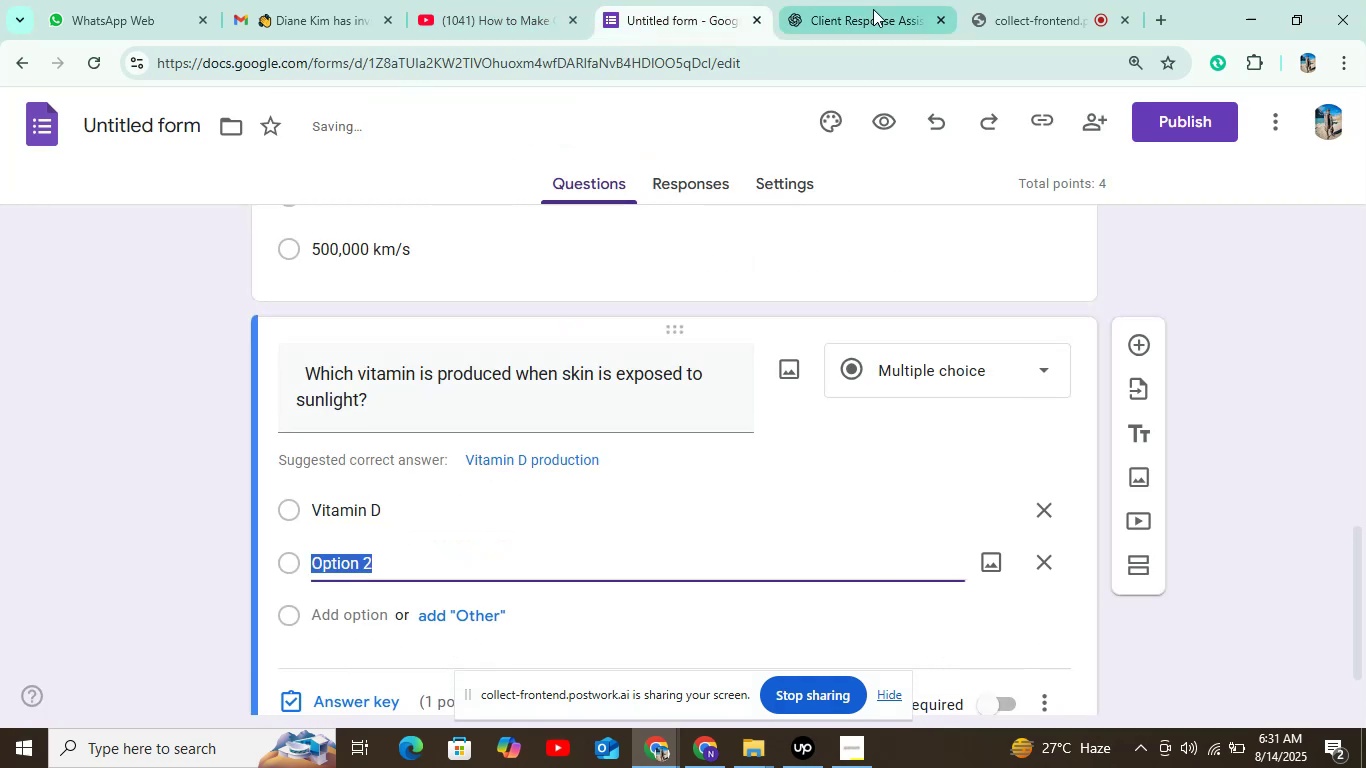 
left_click([873, 9])
 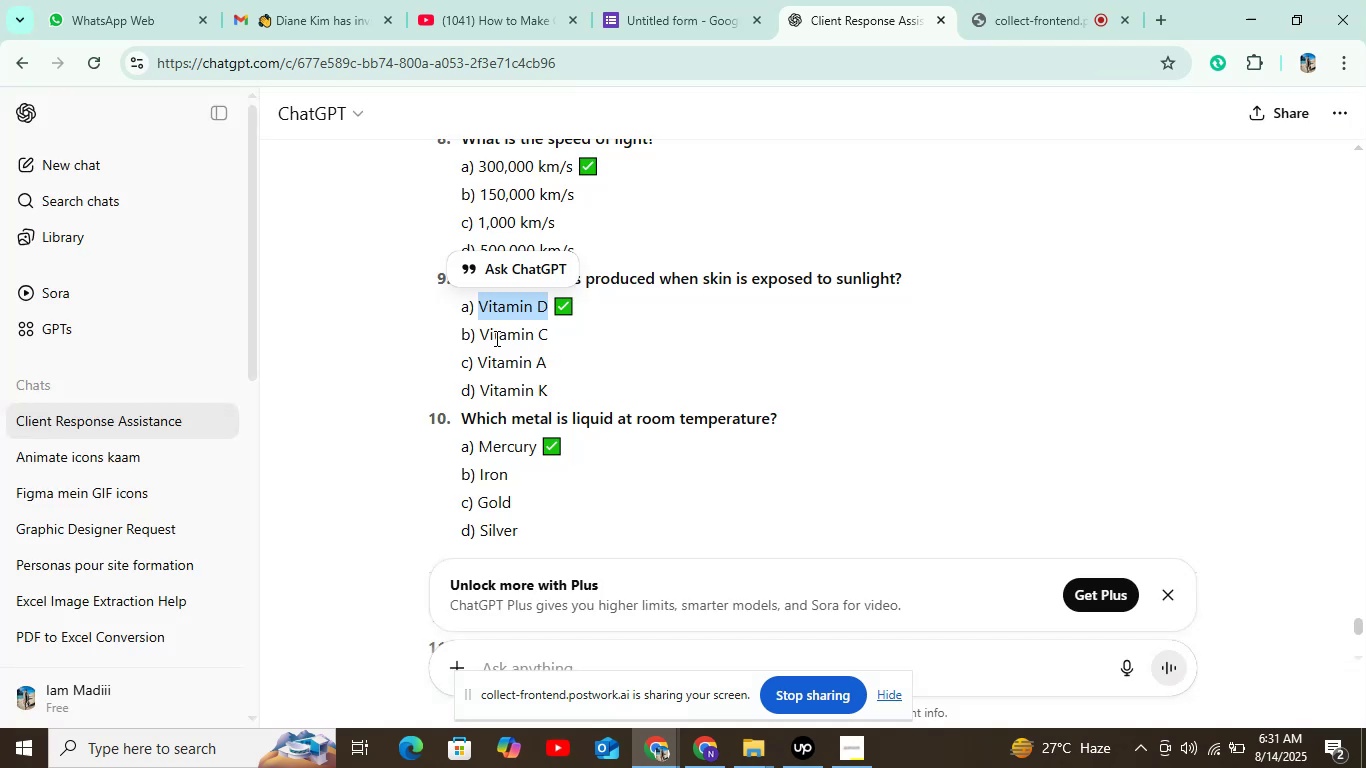 
left_click_drag(start_coordinate=[481, 337], to_coordinate=[550, 336])
 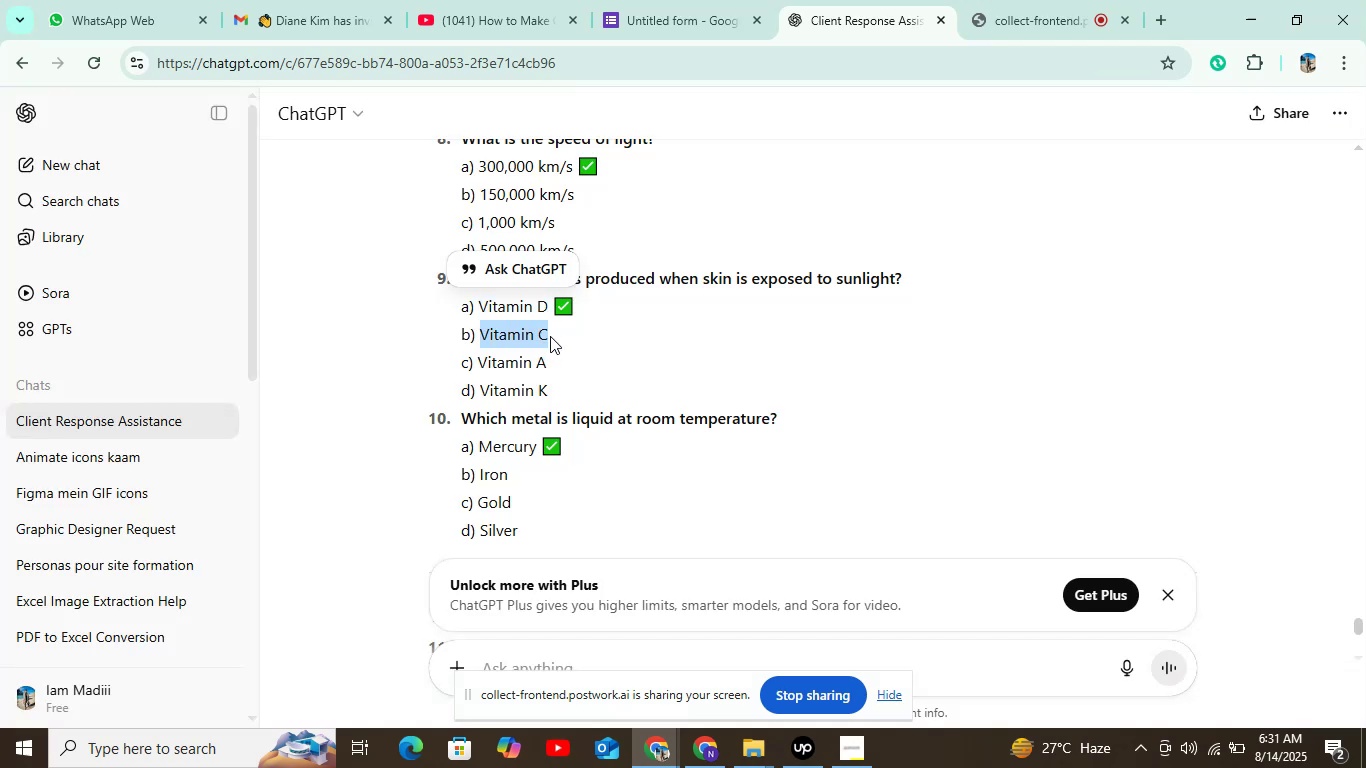 
key(Control+C)
 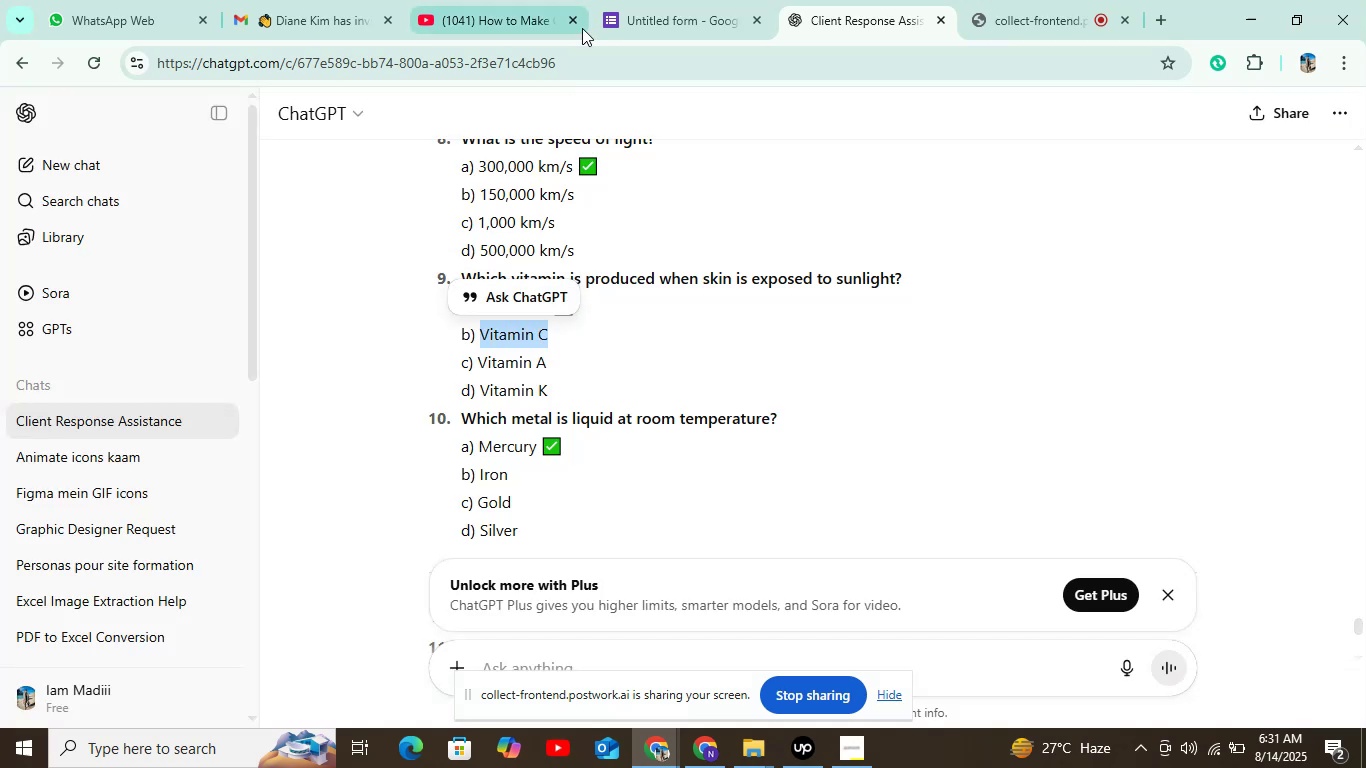 
left_click([670, 6])
 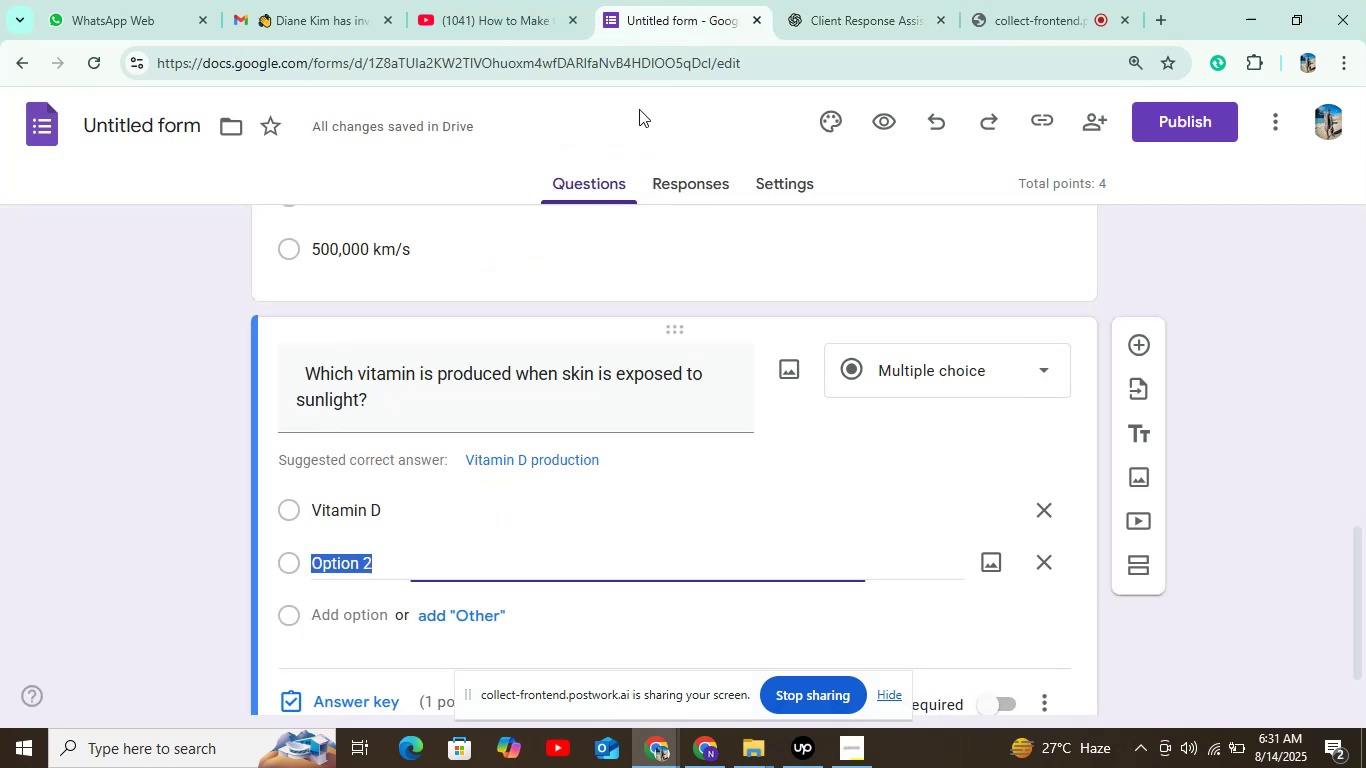 
key(Control+V)
 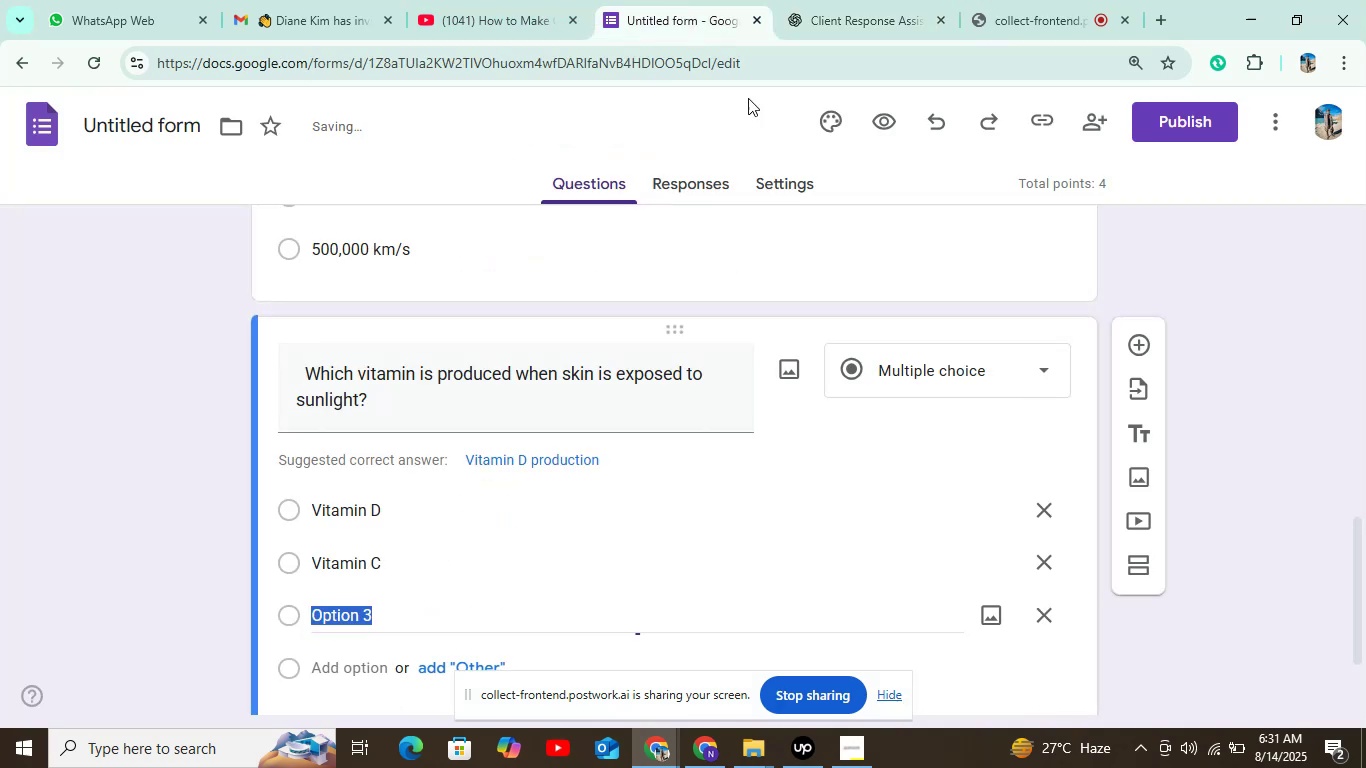 
left_click([852, 0])
 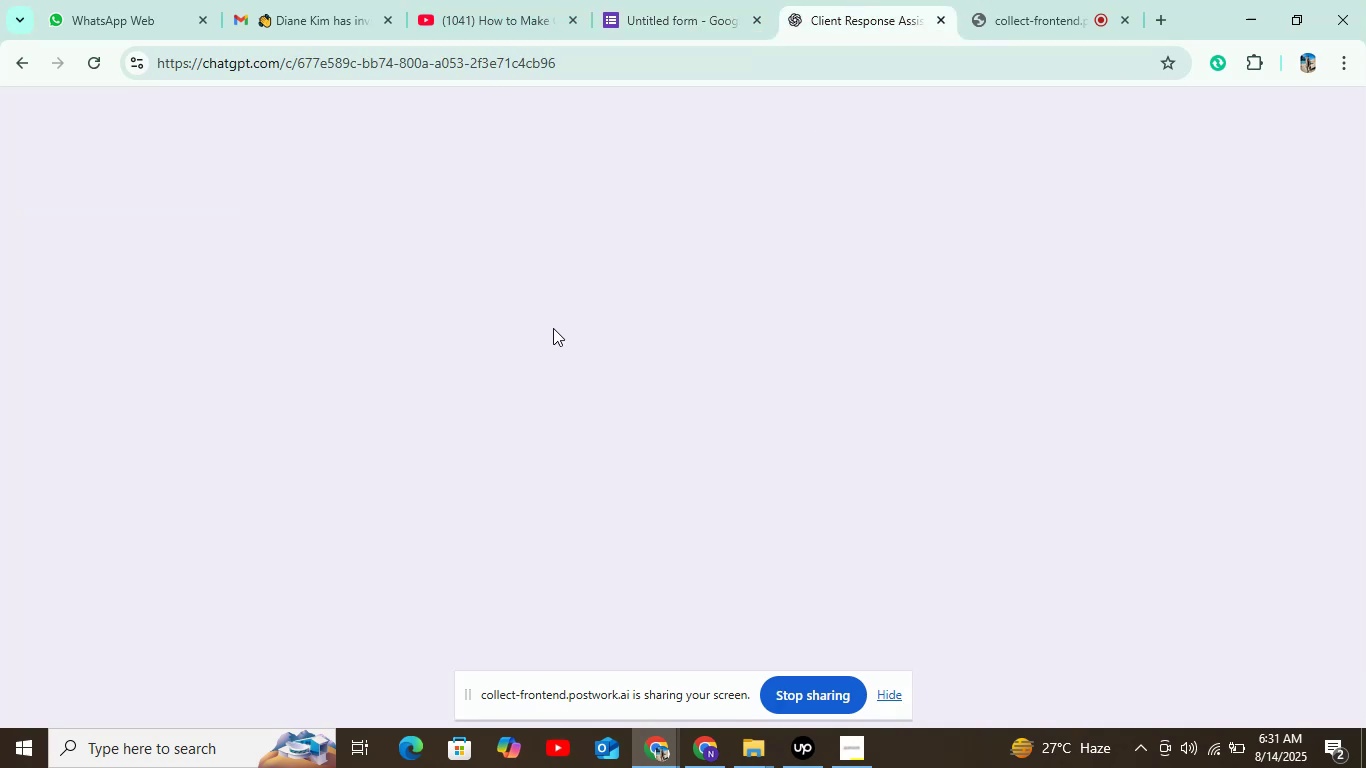 
mouse_move([487, 325])
 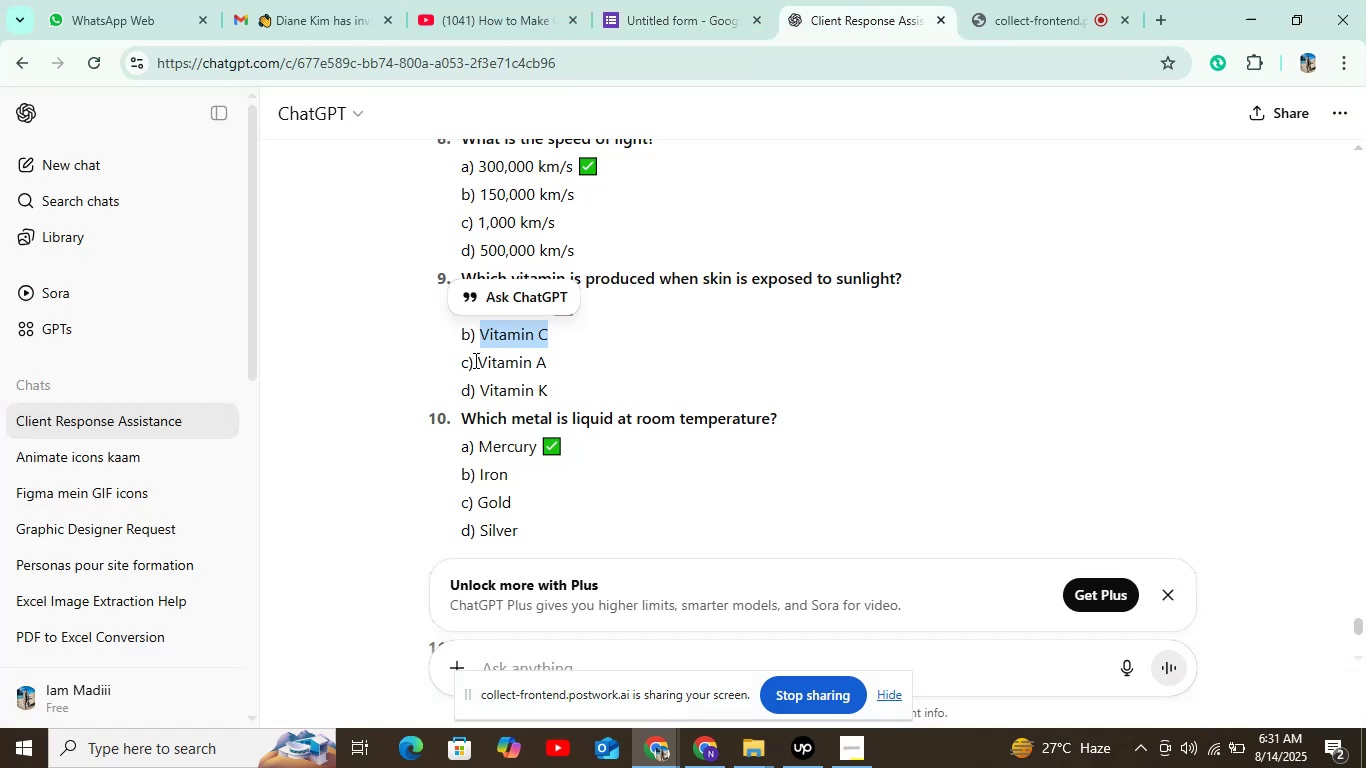 
left_click_drag(start_coordinate=[475, 359], to_coordinate=[570, 359])
 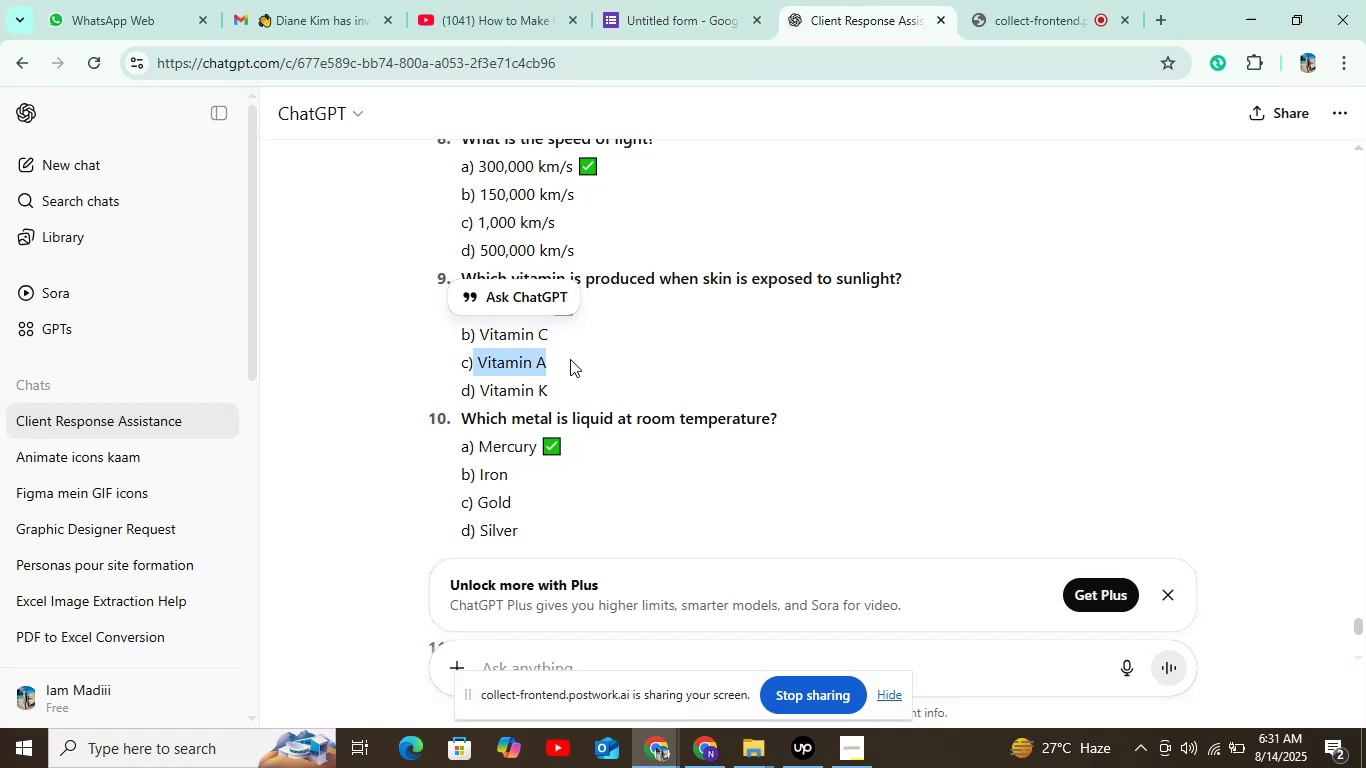 
key(Control+C)
 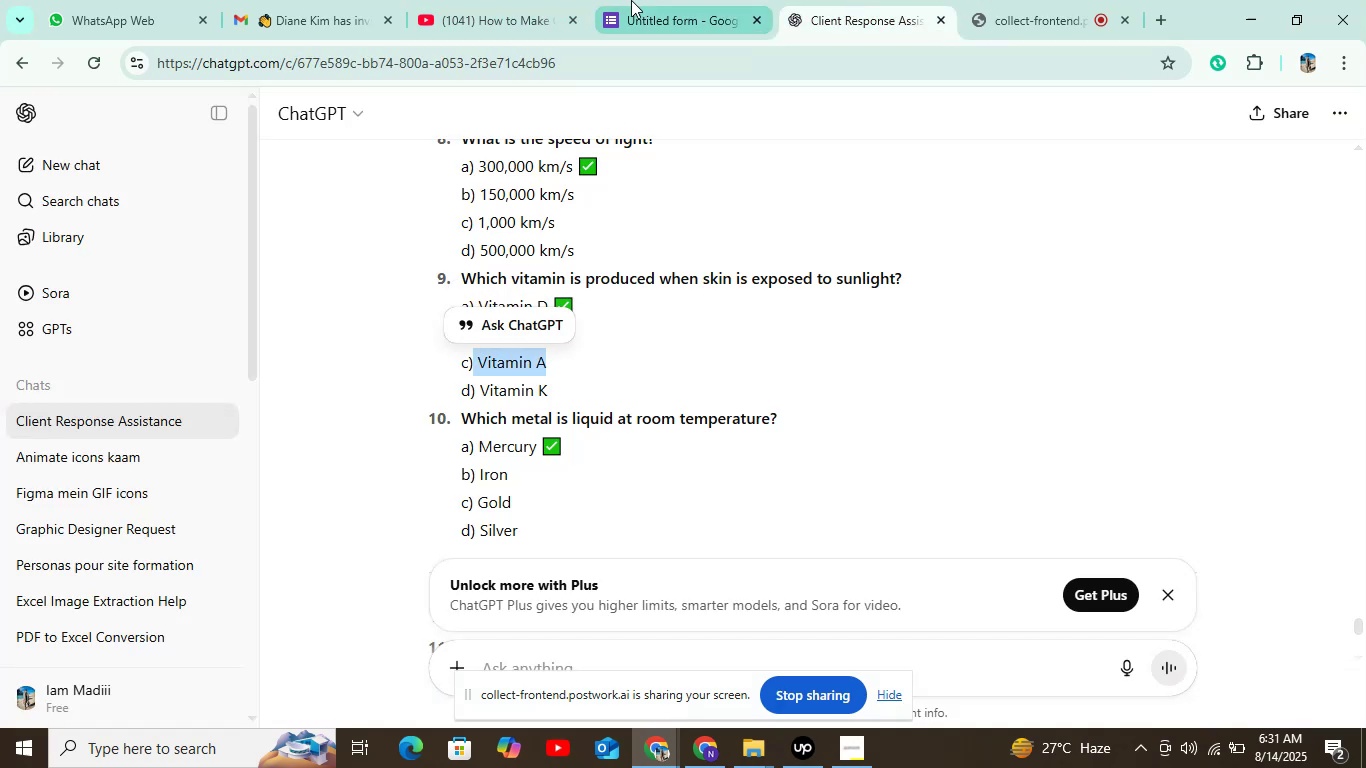 
left_click([631, 0])
 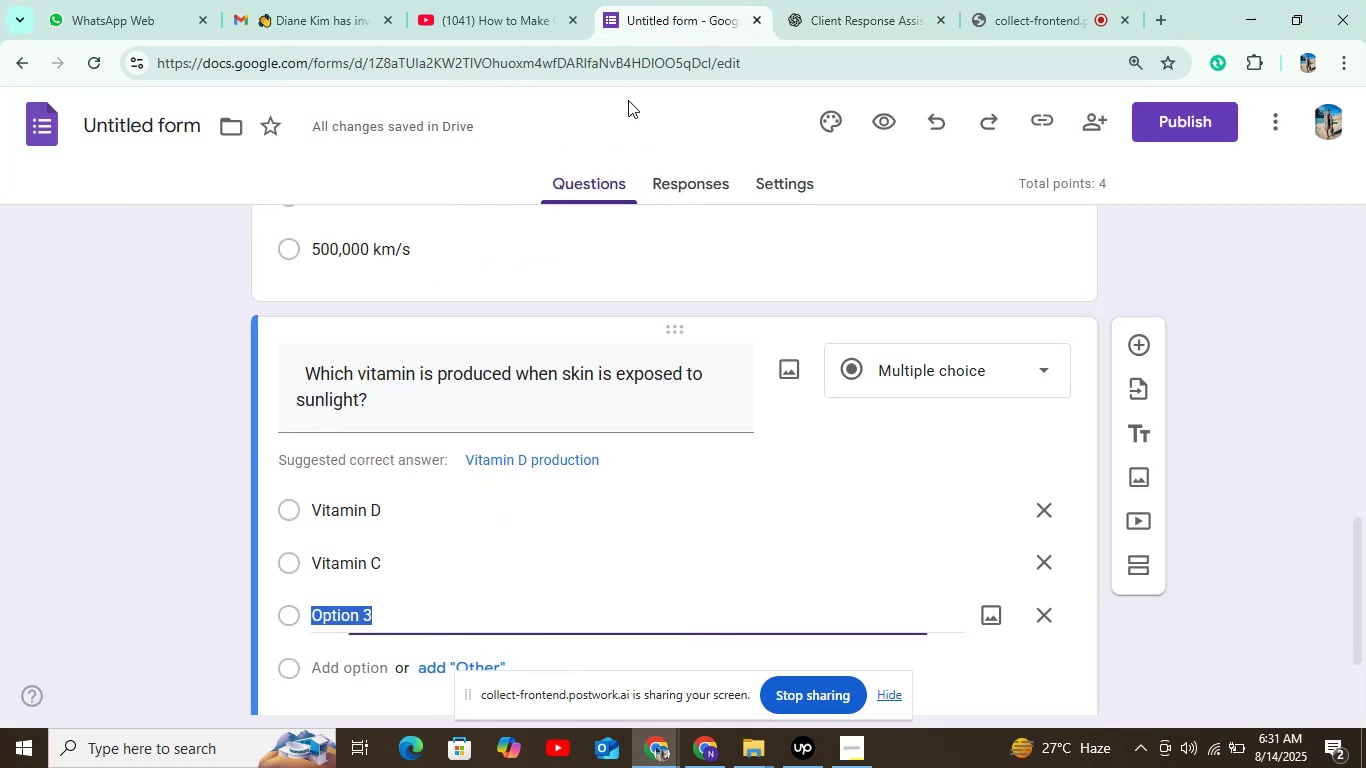 
key(Control+V)
 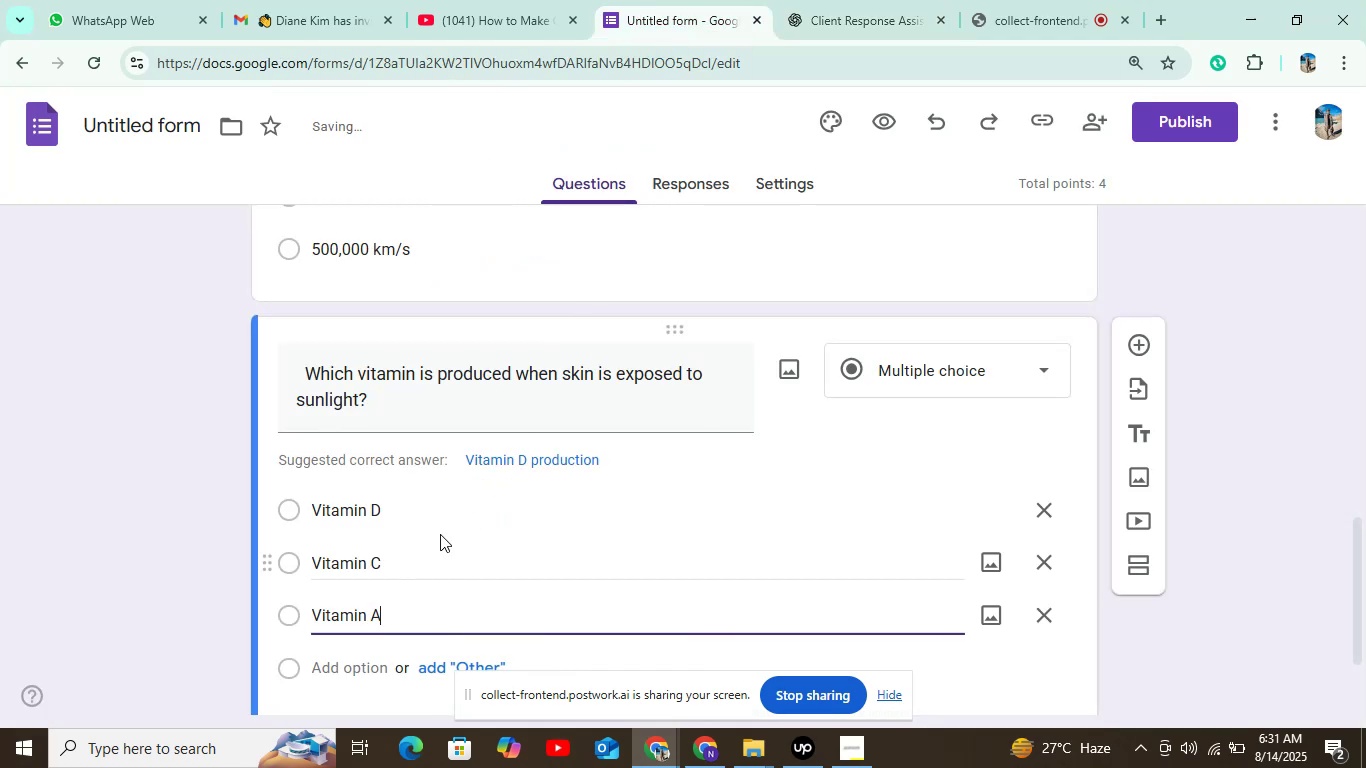 
scroll: coordinate [449, 426], scroll_direction: down, amount: 2.0
 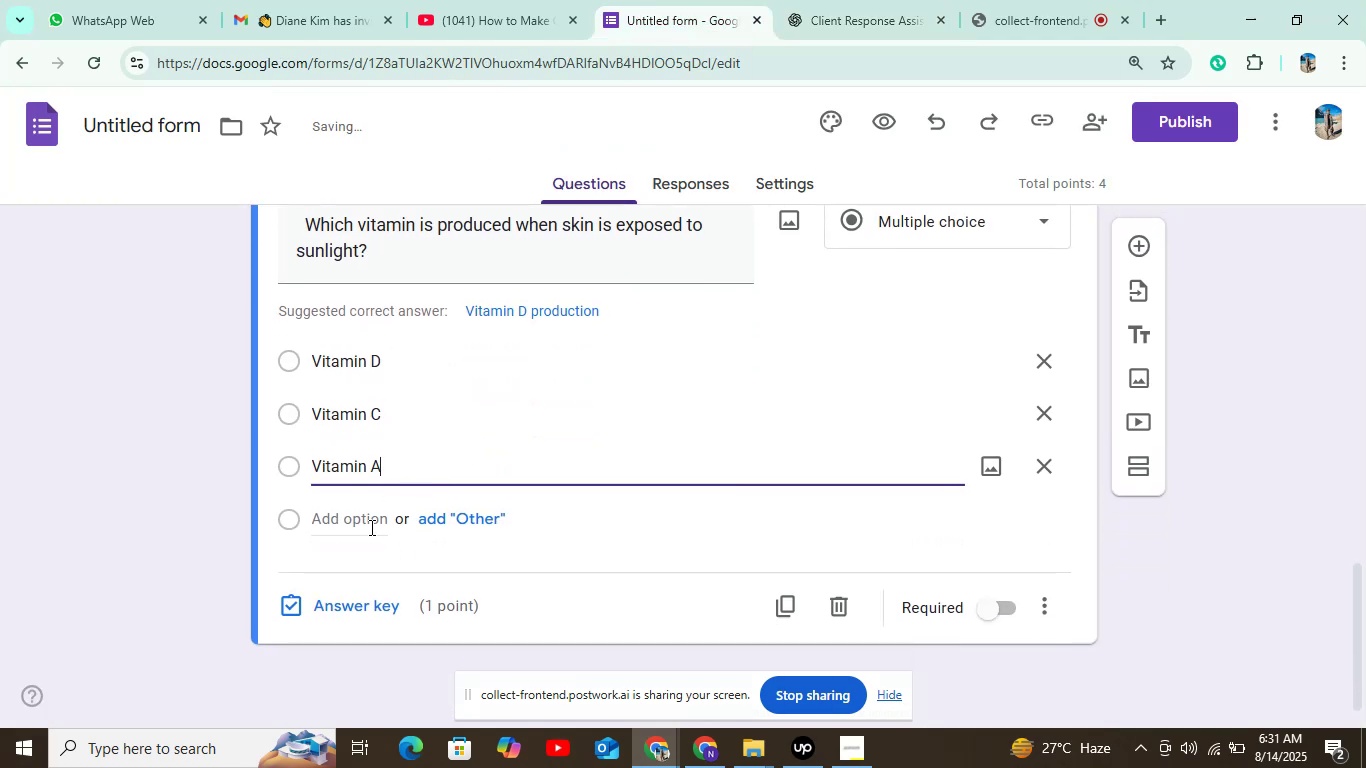 
left_click([368, 525])
 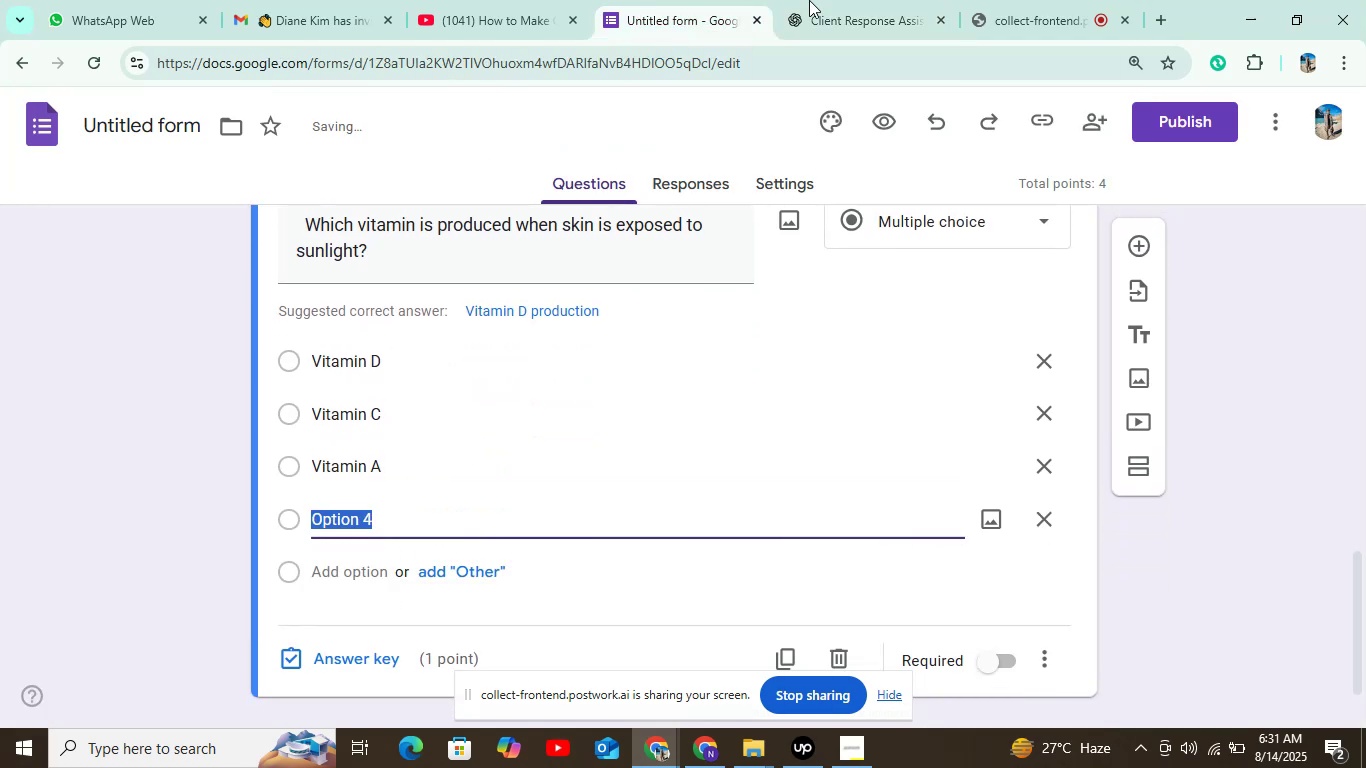 
left_click([863, 0])
 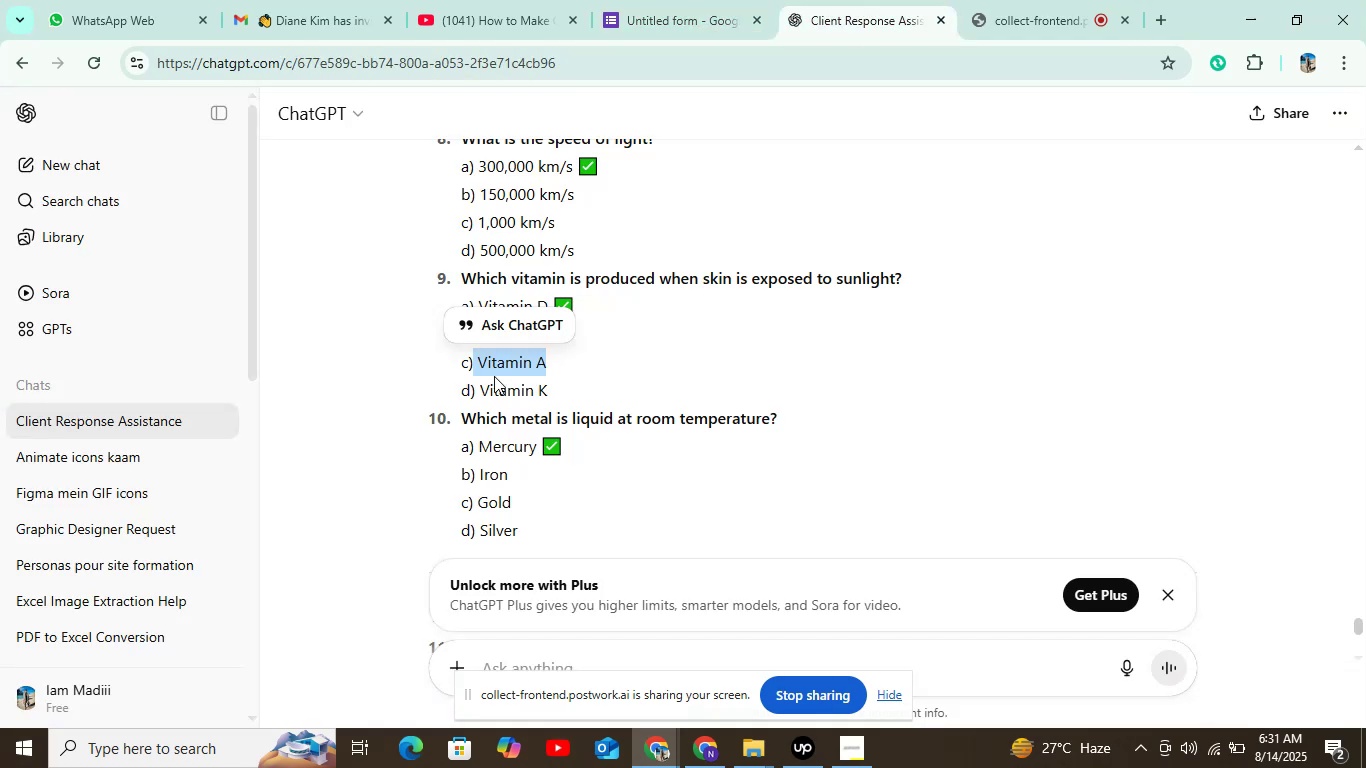 
left_click_drag(start_coordinate=[476, 390], to_coordinate=[567, 388])
 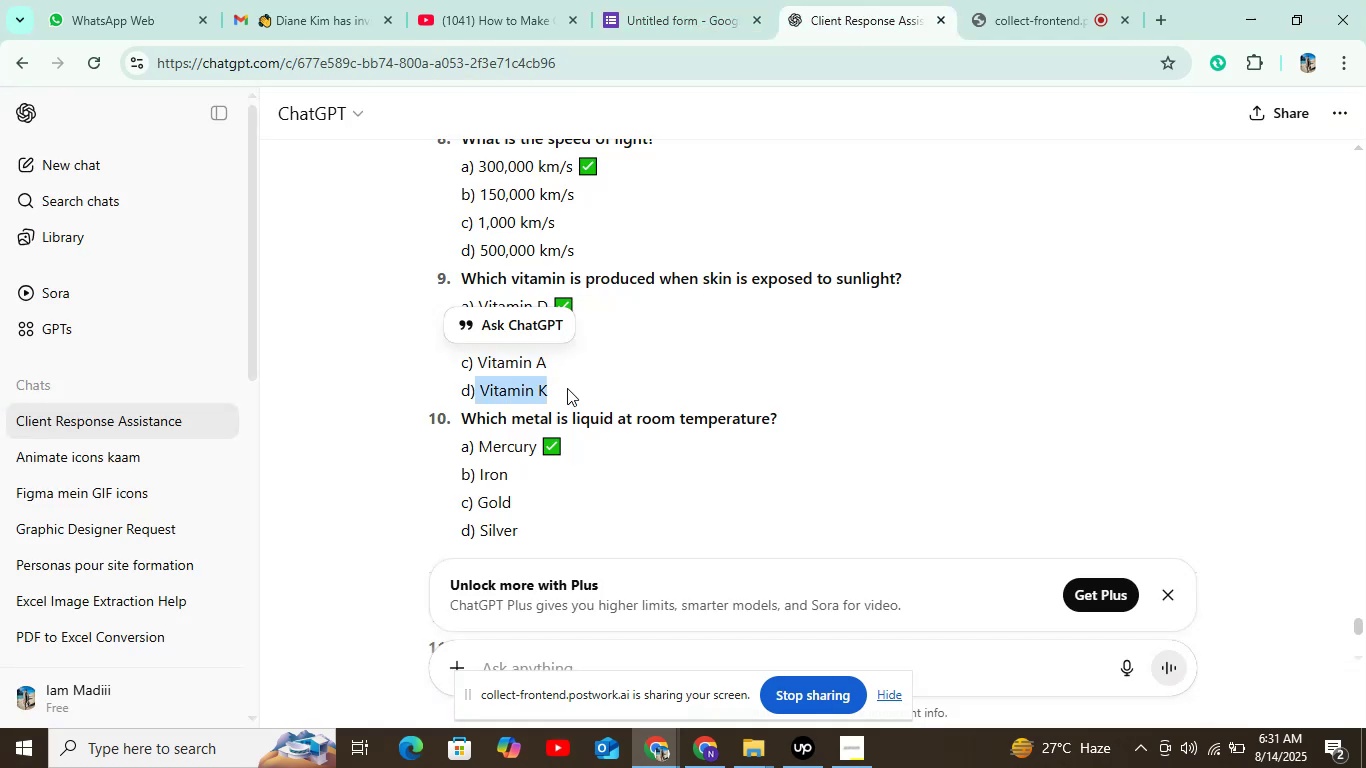 
key(Control+C)
 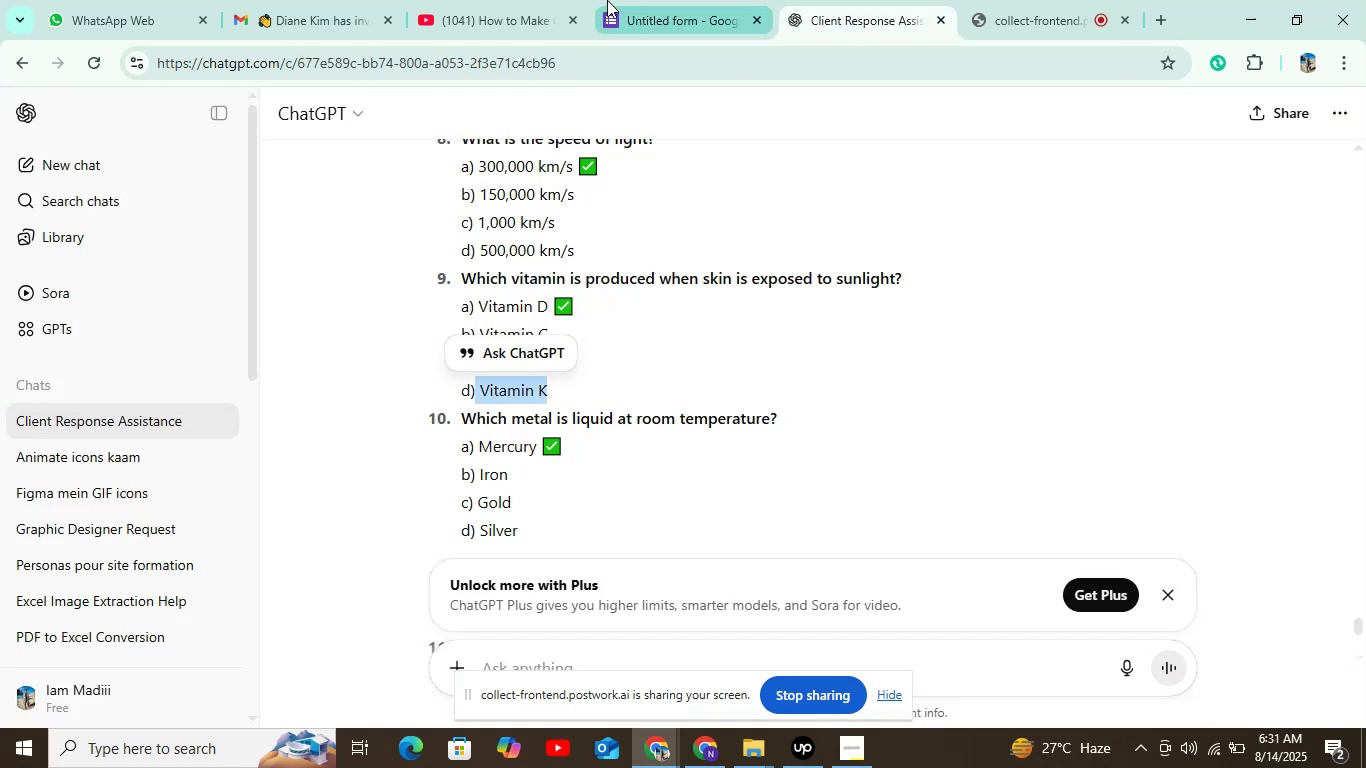 
left_click([631, 0])
 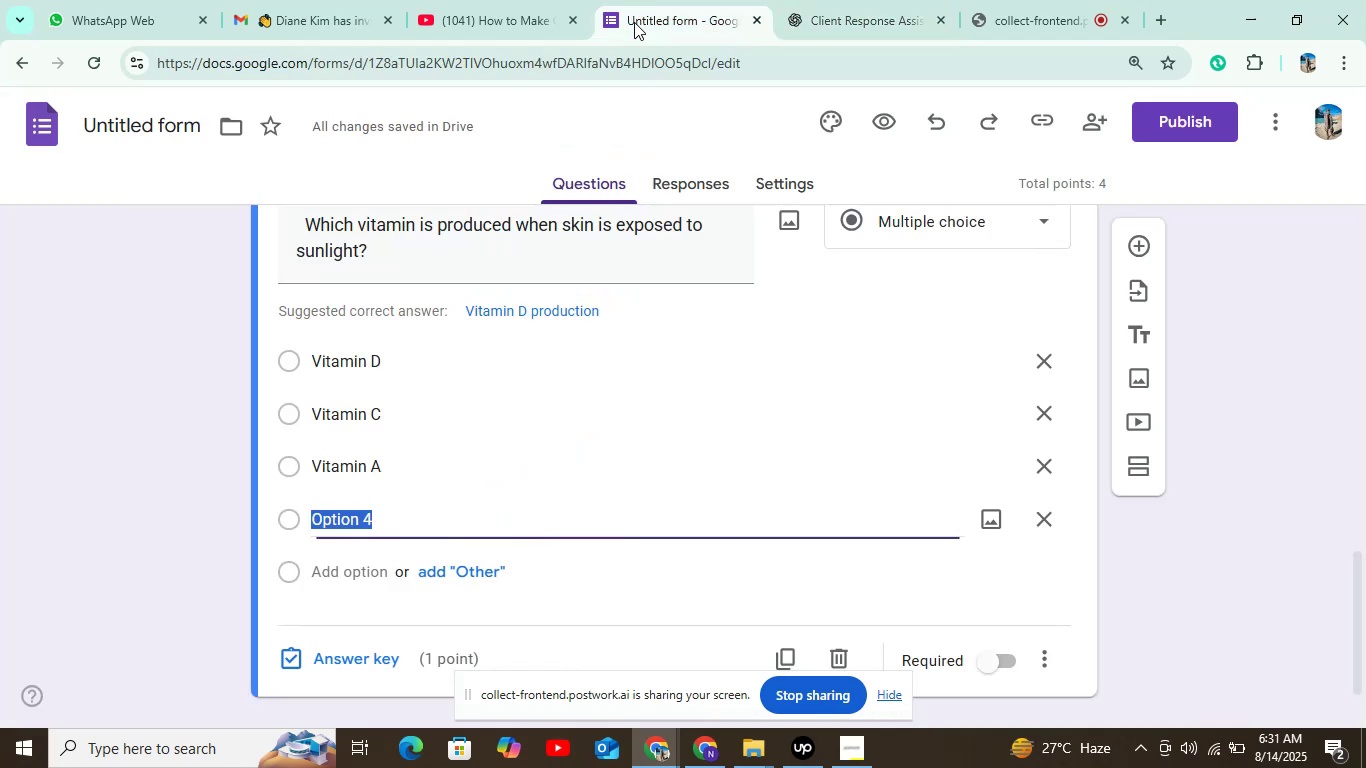 
key(Control+V)
 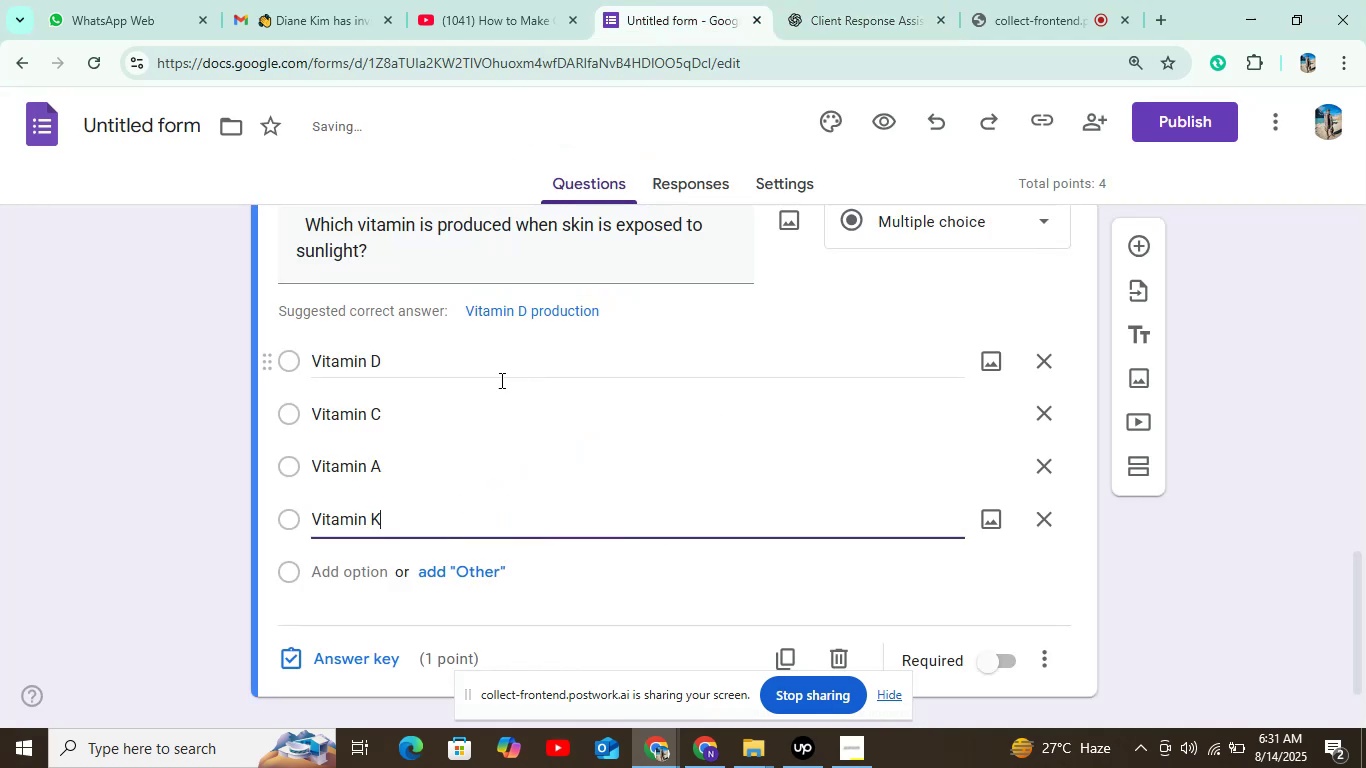 
scroll: coordinate [488, 422], scroll_direction: down, amount: 2.0
 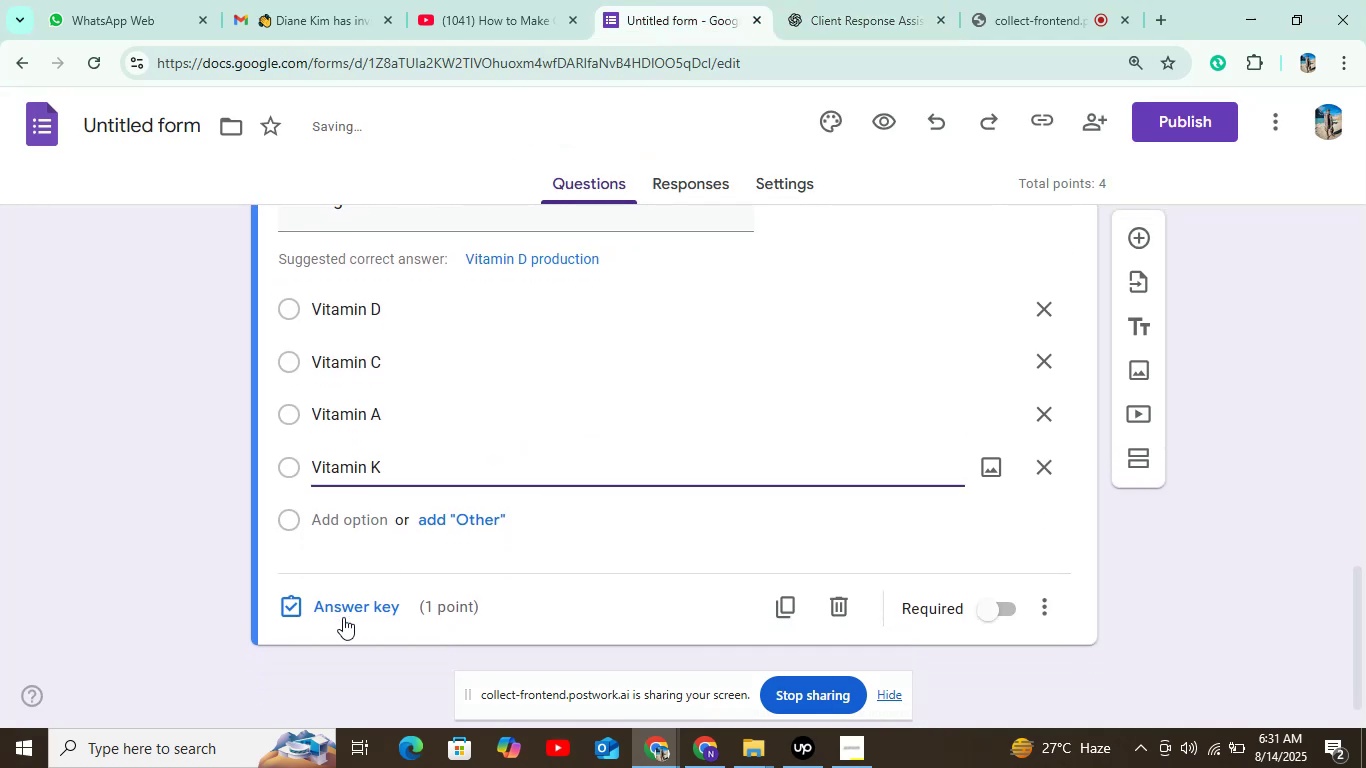 
left_click([343, 617])
 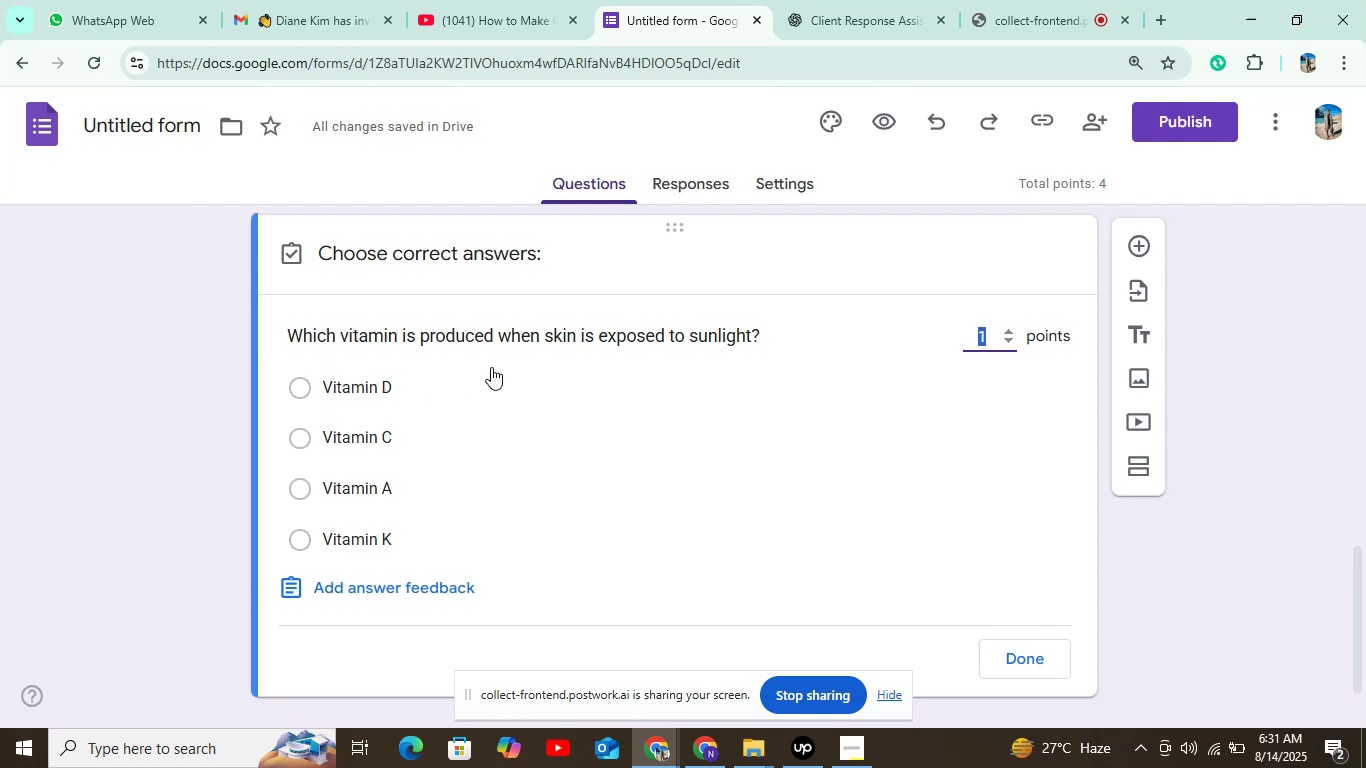 
left_click([810, 13])
 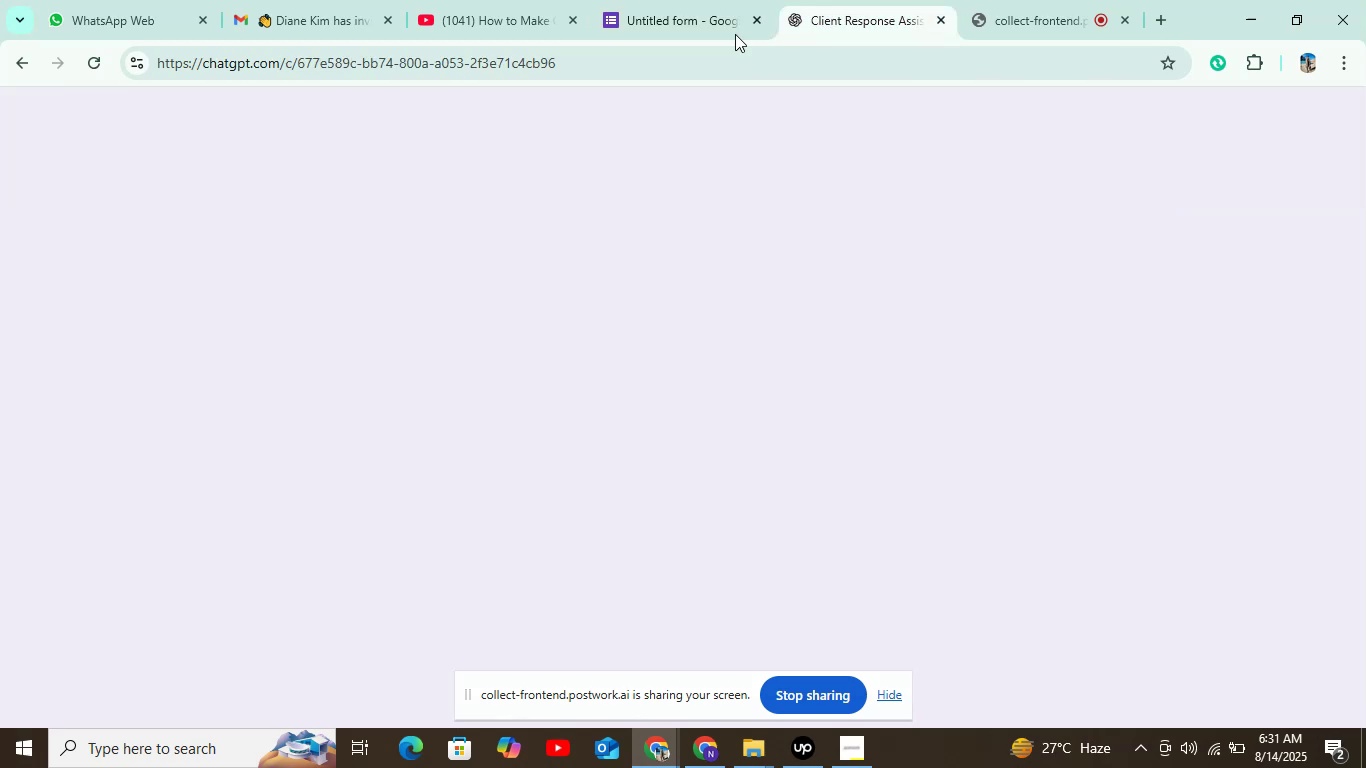 
mouse_move([675, 3])
 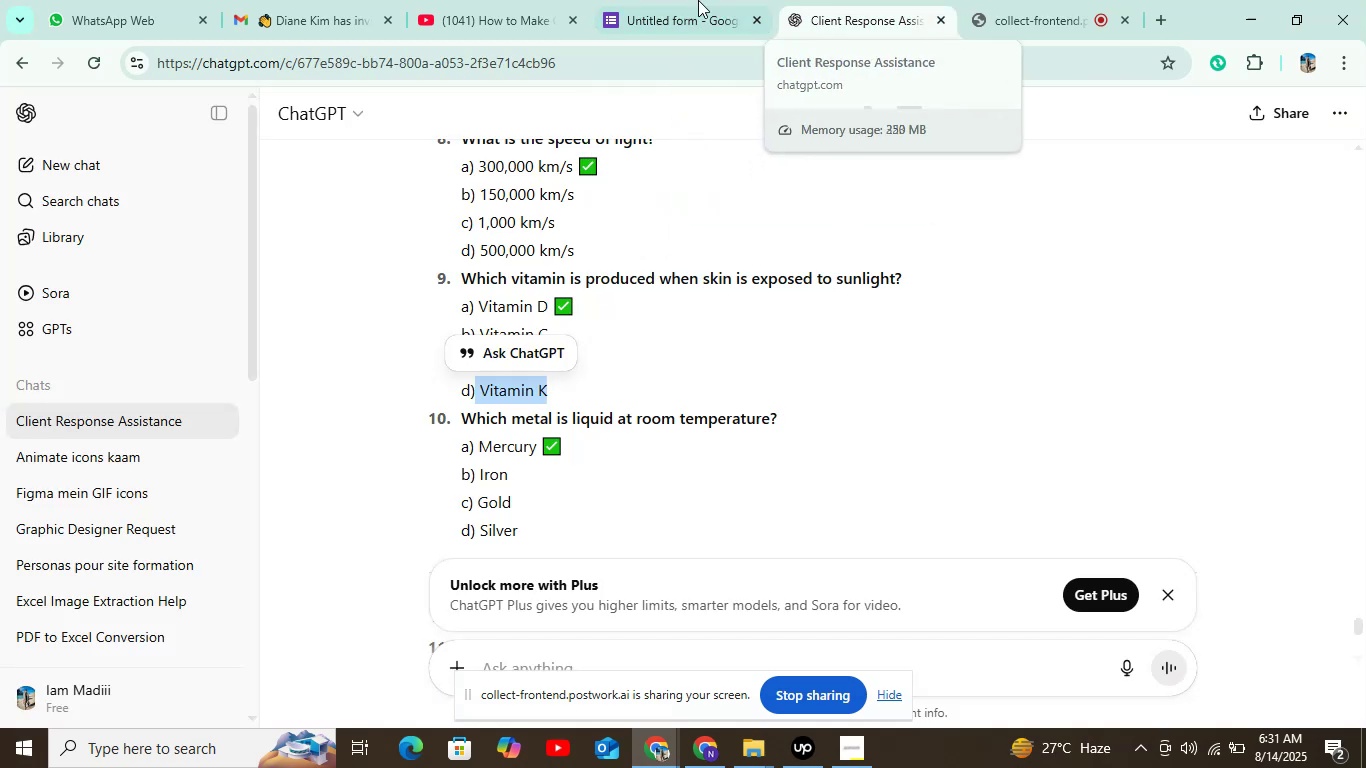 
left_click([679, 0])
 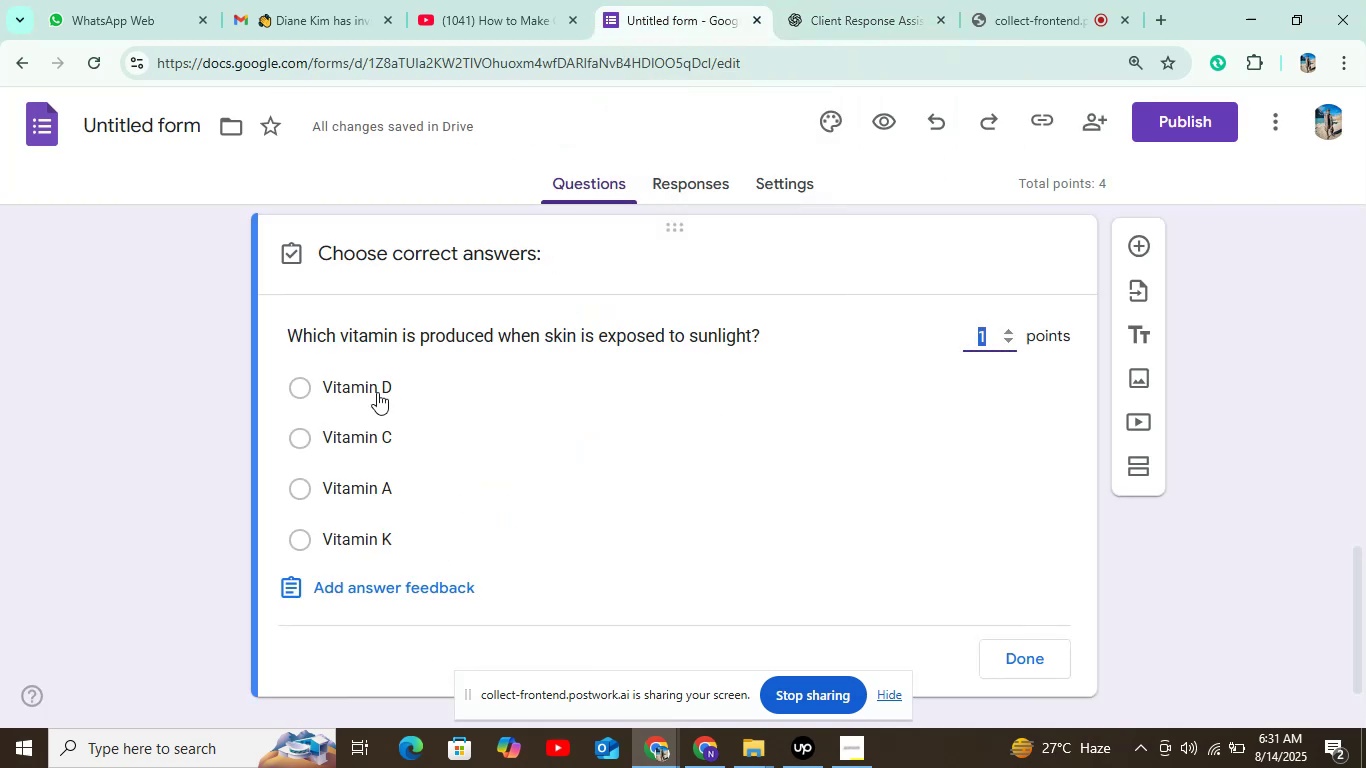 
left_click([349, 379])
 